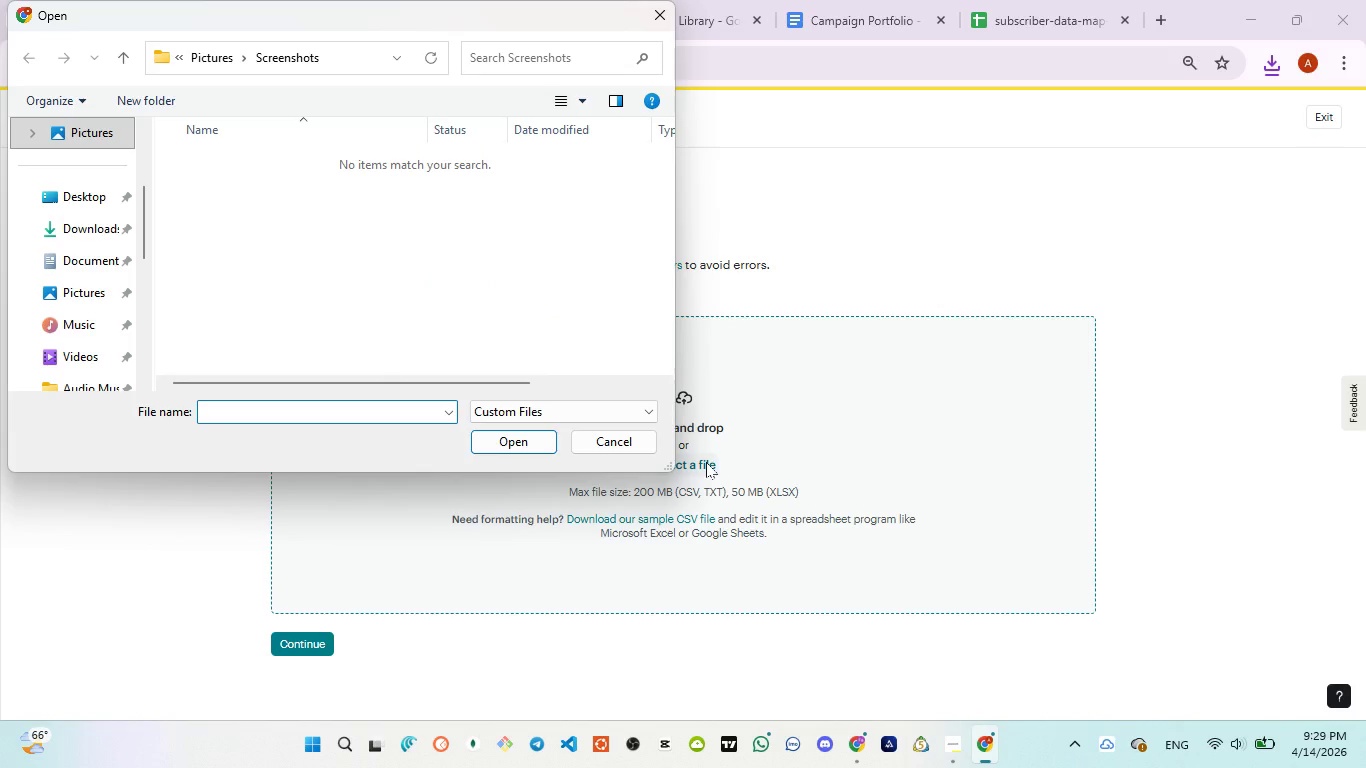 
left_click([80, 230])
 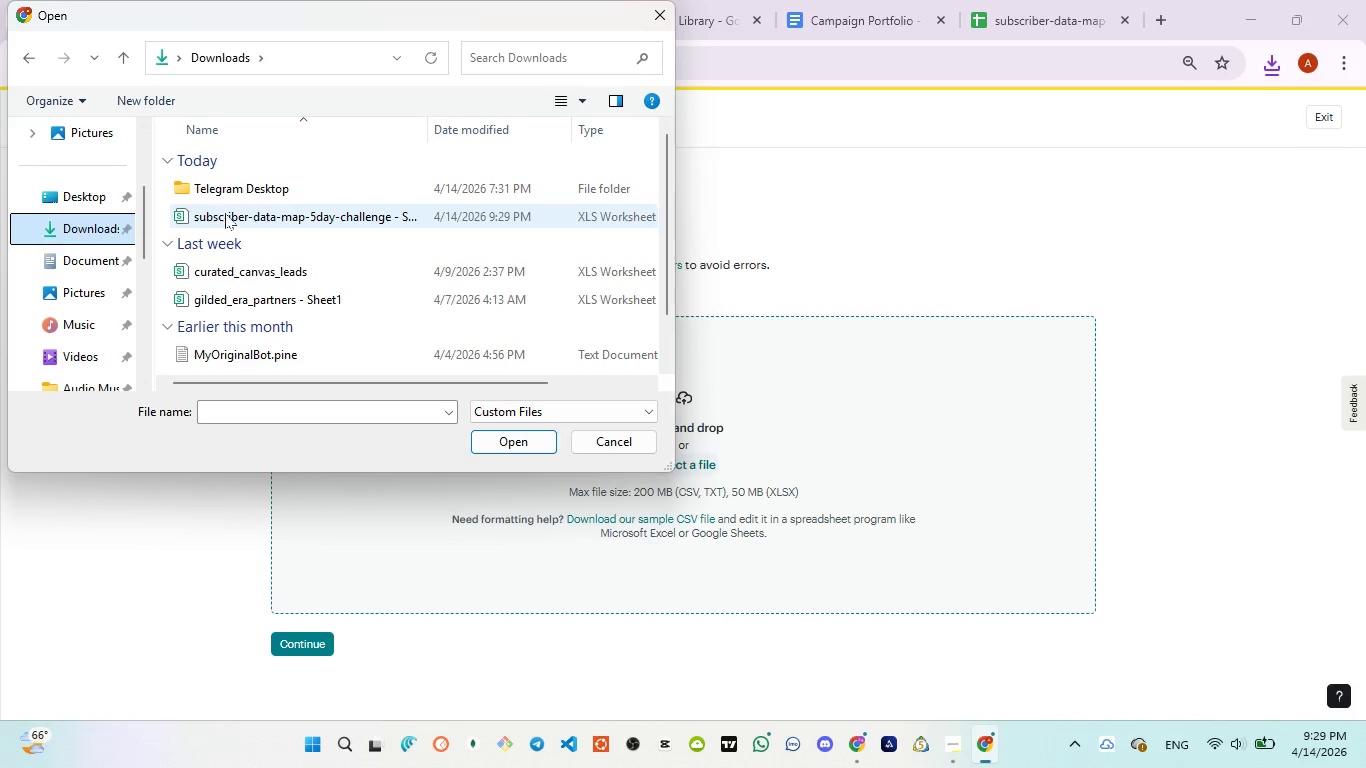 
left_click([235, 215])
 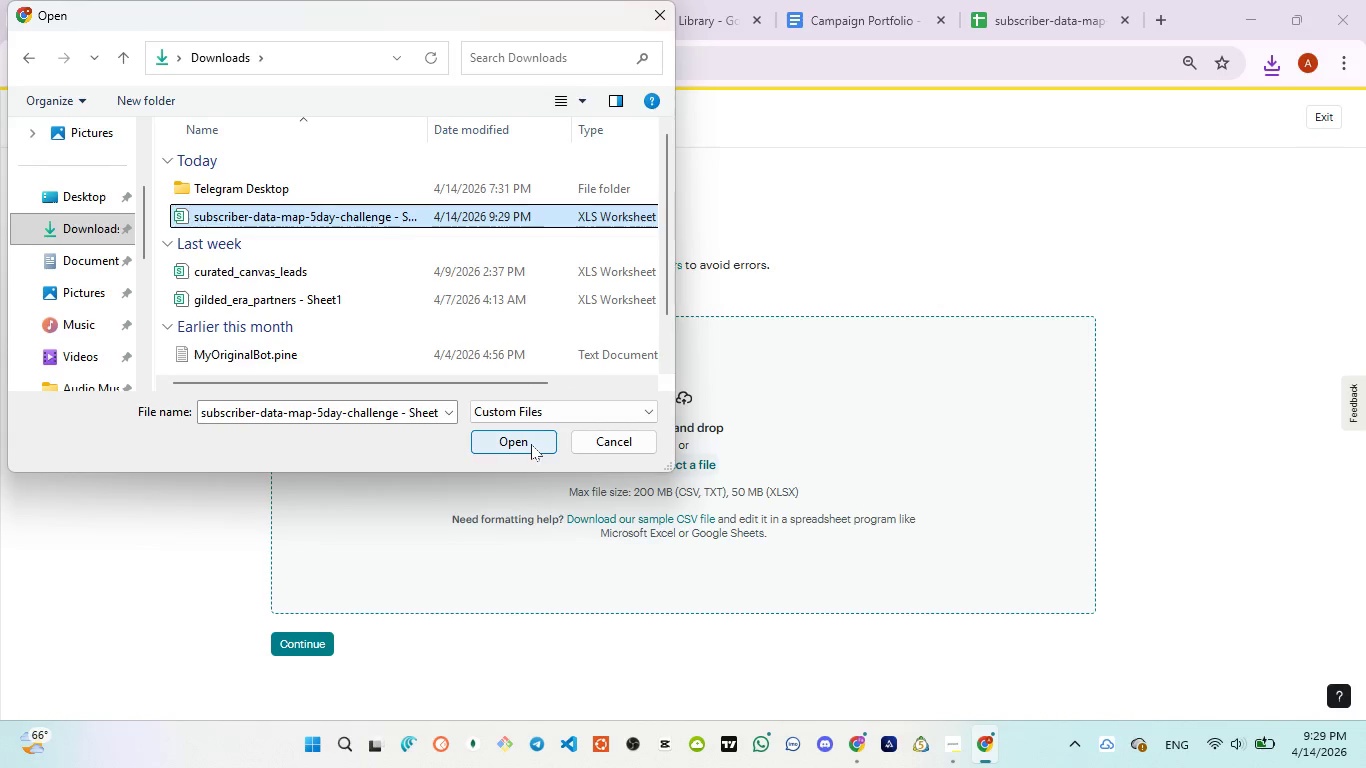 
left_click([531, 444])
 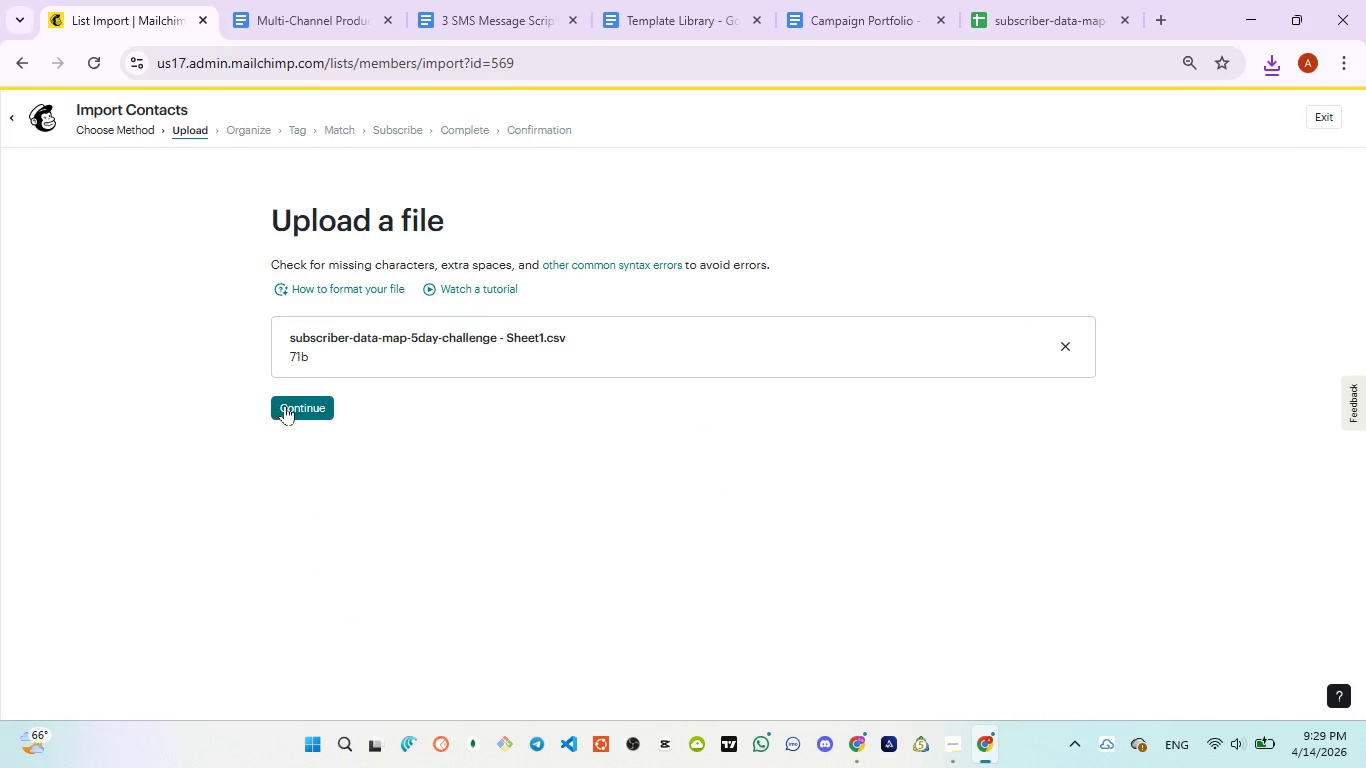 
left_click([288, 405])
 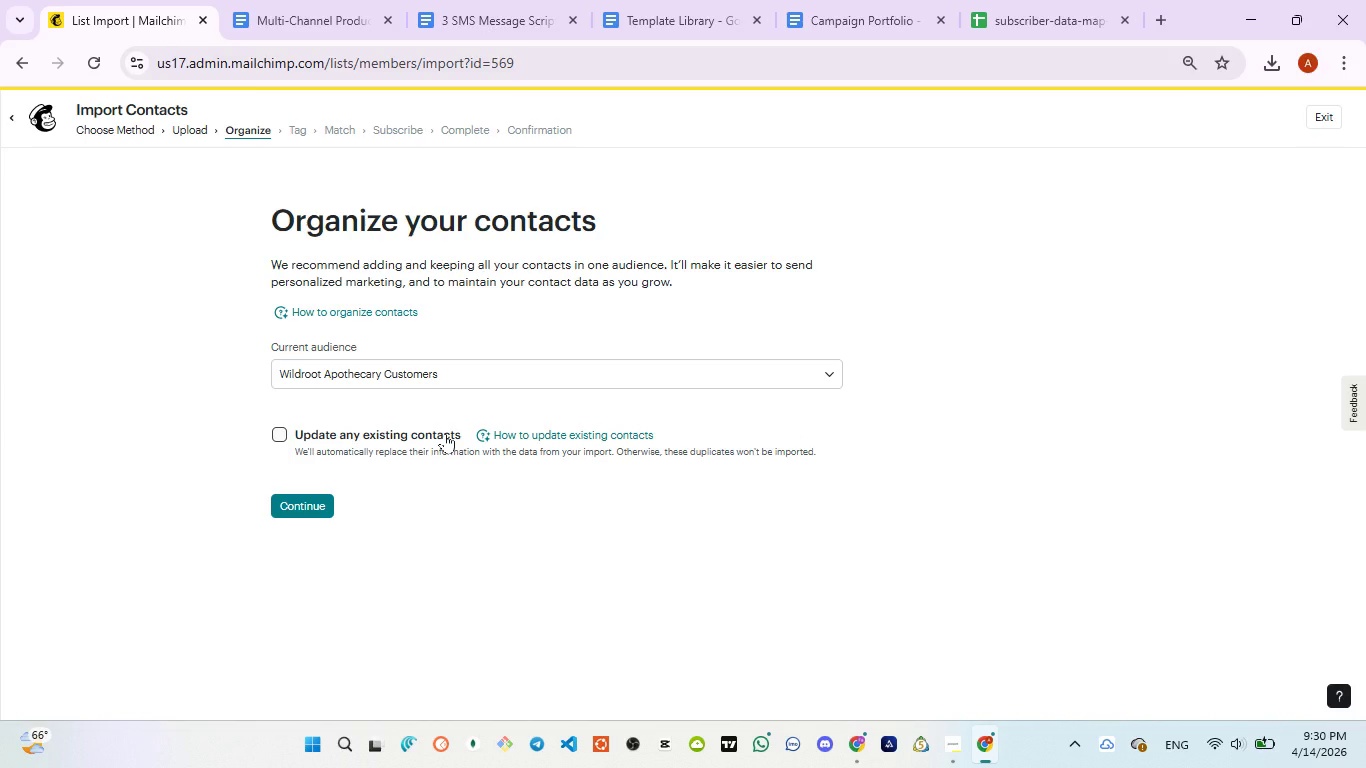 
wait(13.22)
 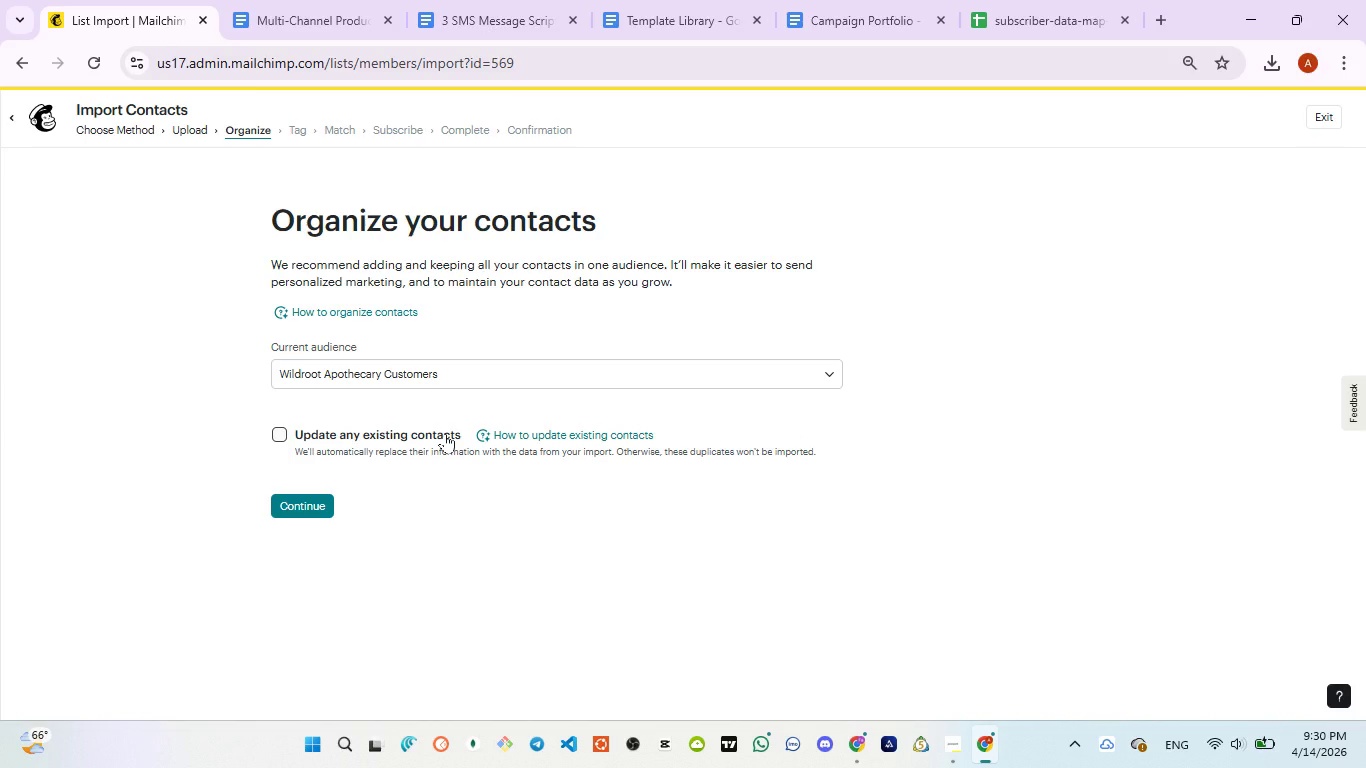 
left_click([279, 427])
 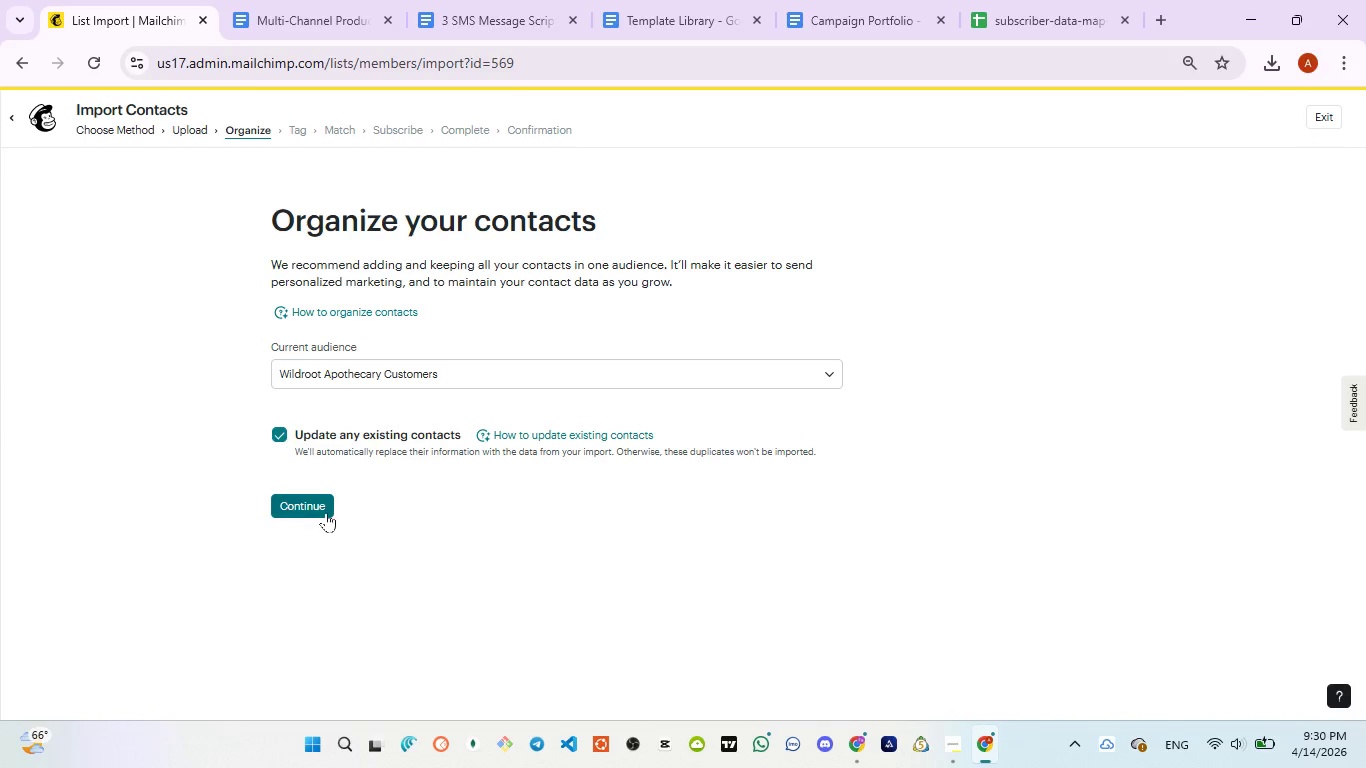 
left_click([321, 502])
 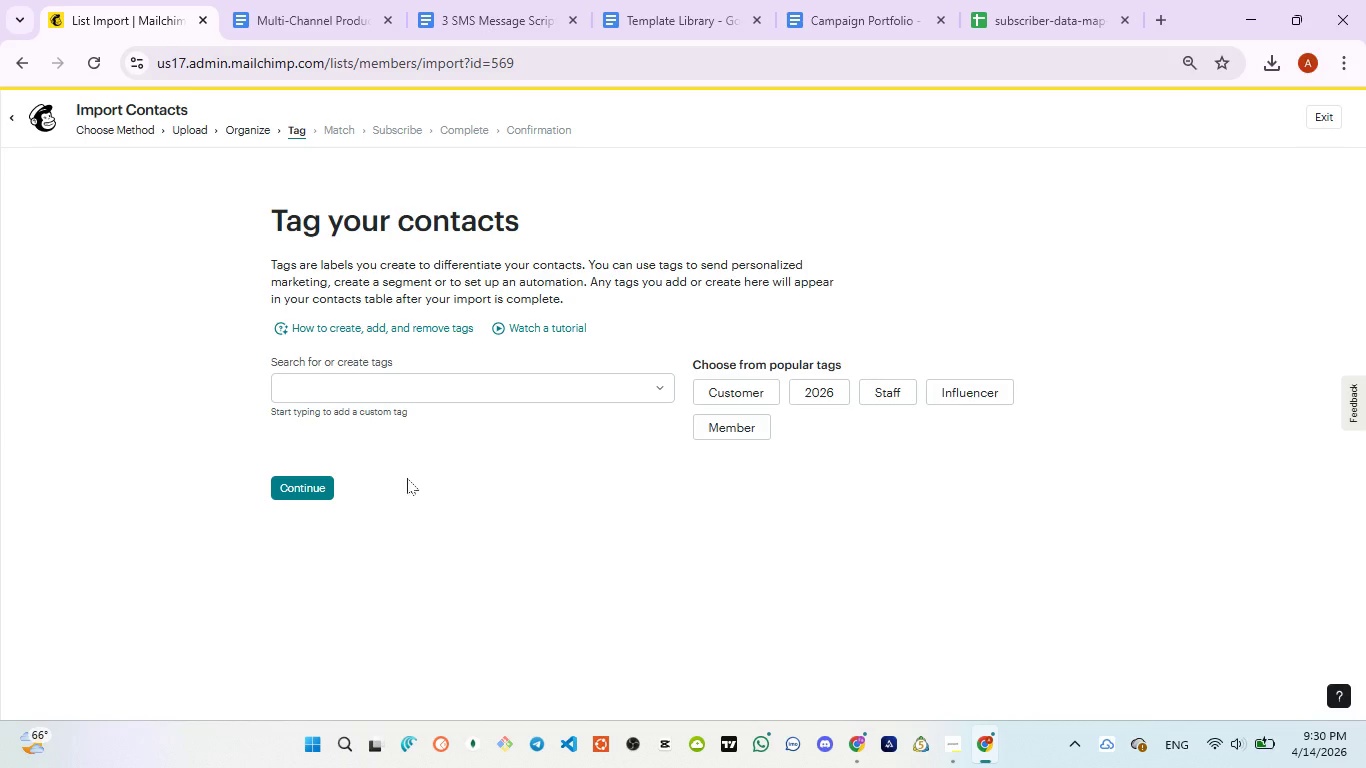 
left_click([325, 481])
 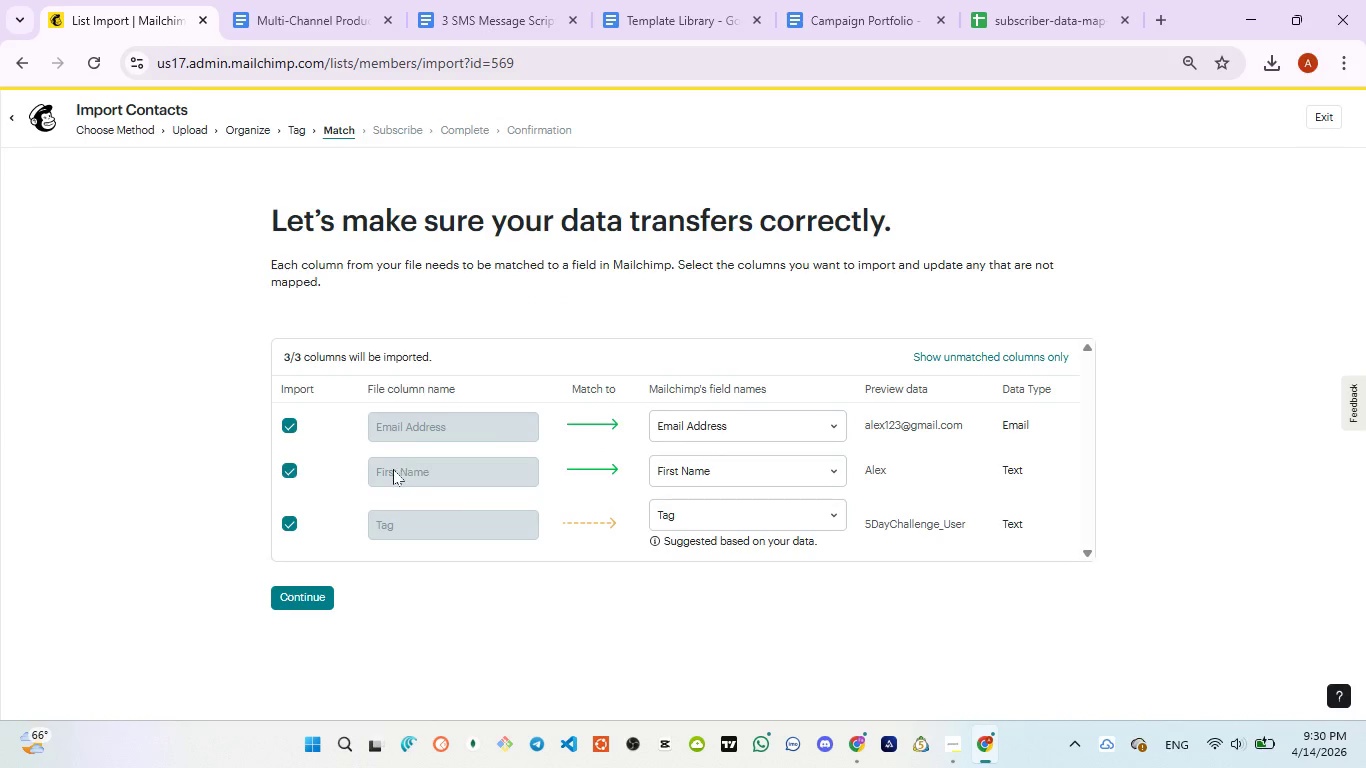 
wait(9.44)
 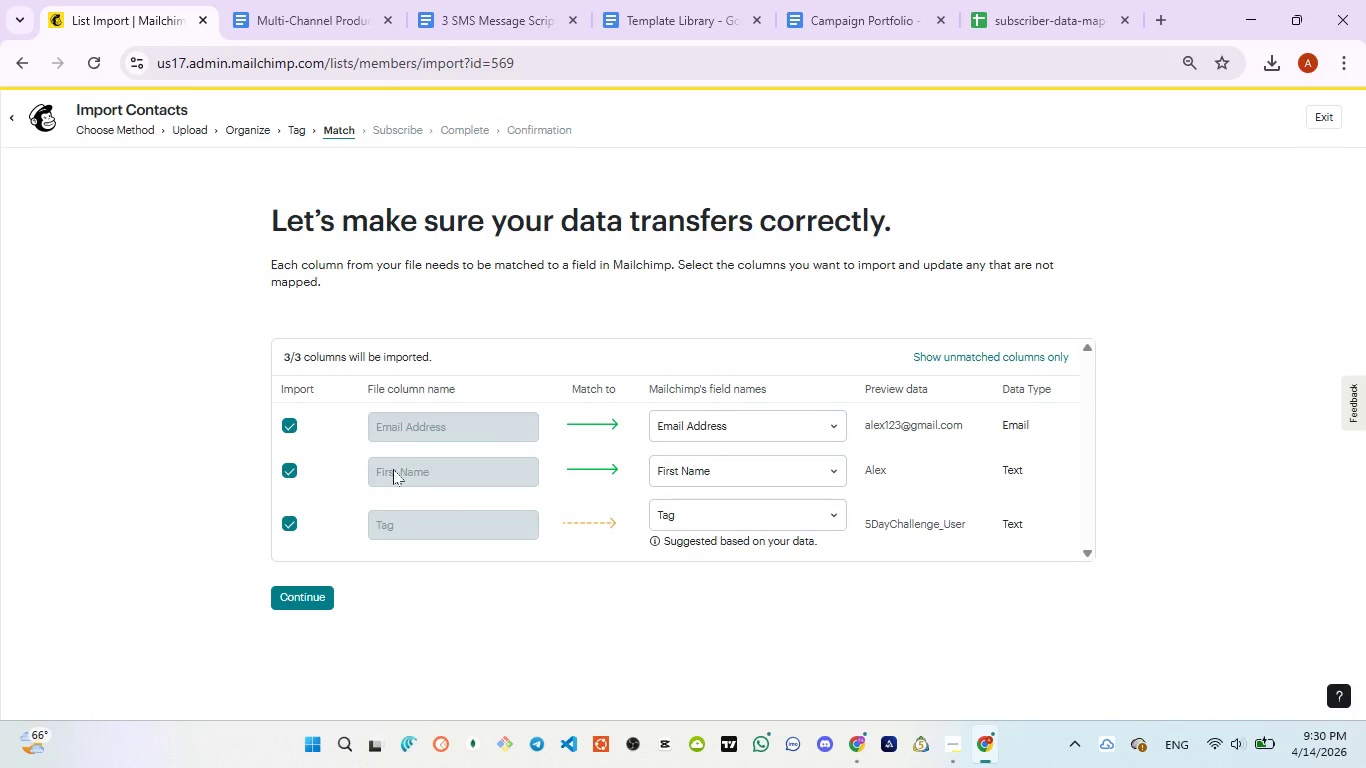 
left_click([1033, 17])
 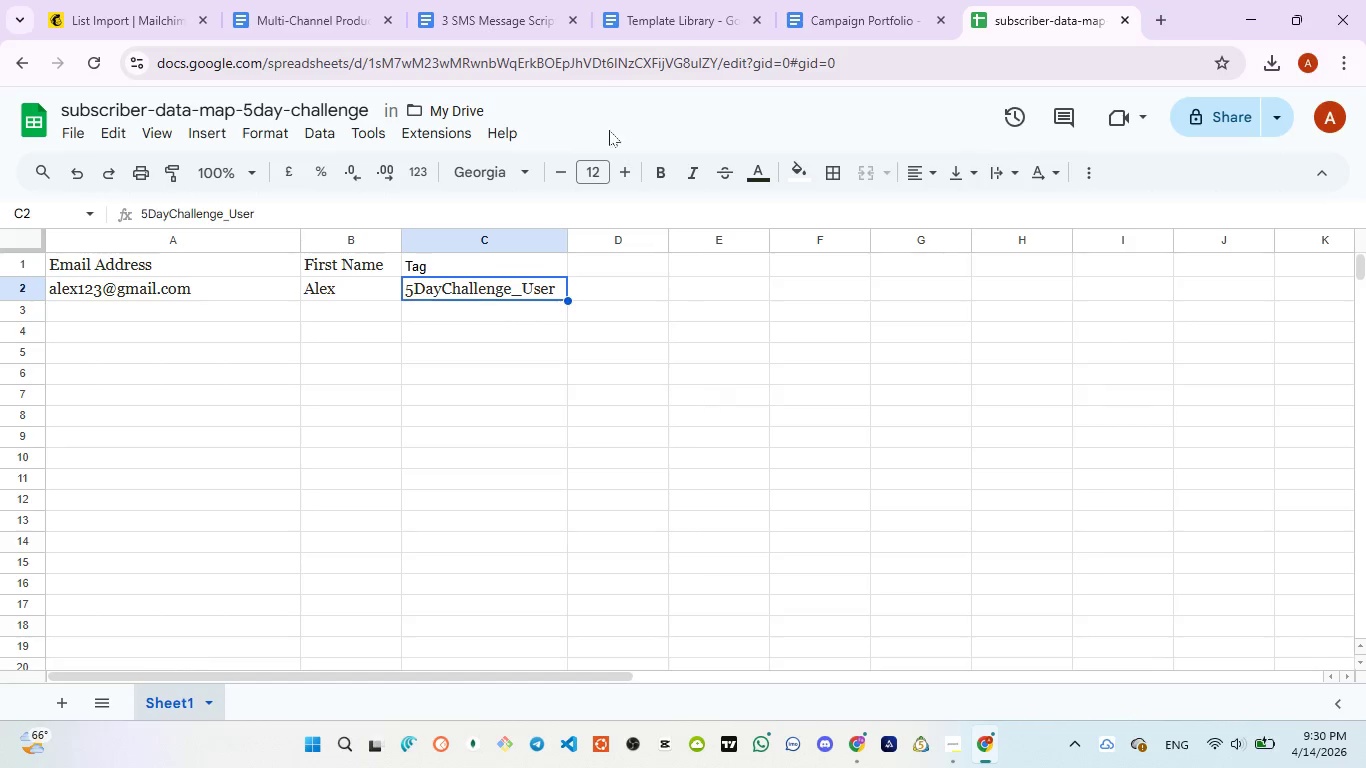 
wait(5.64)
 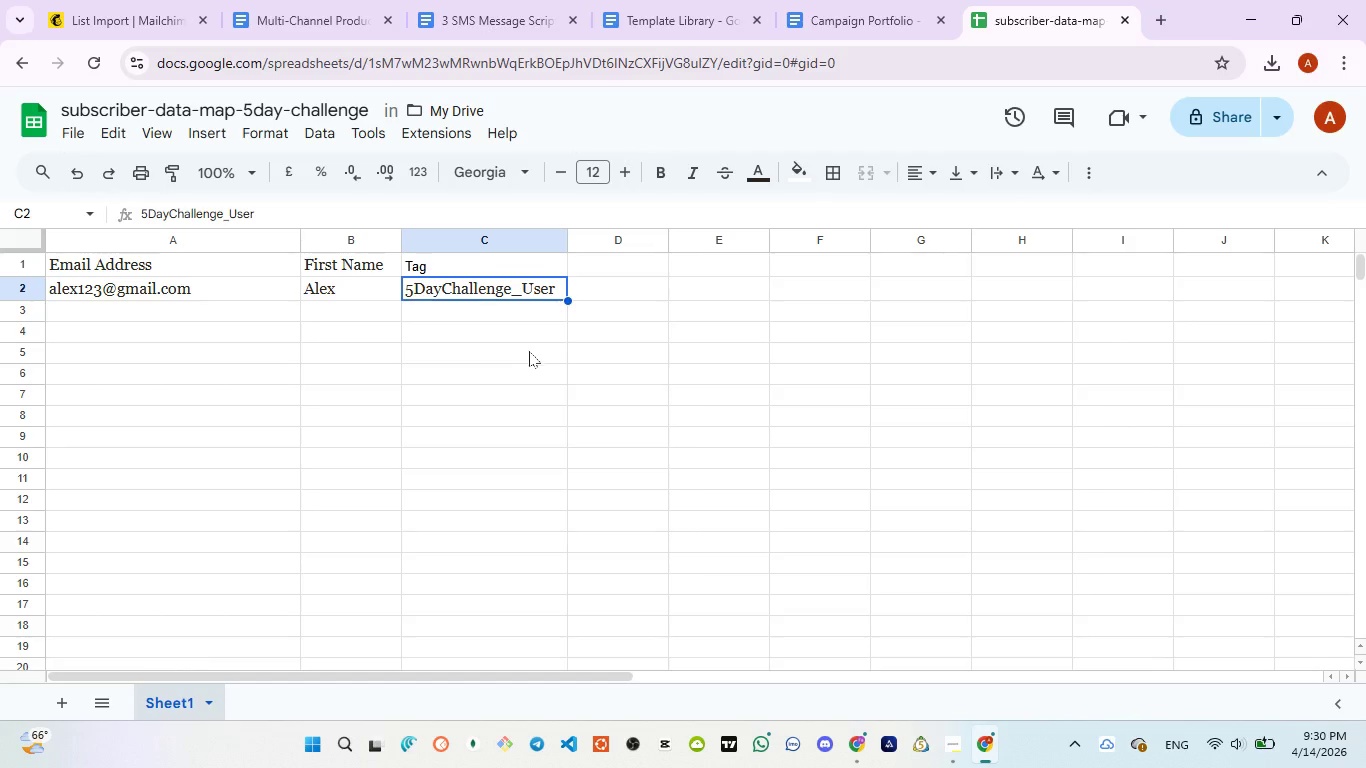 
left_click([87, 14])
 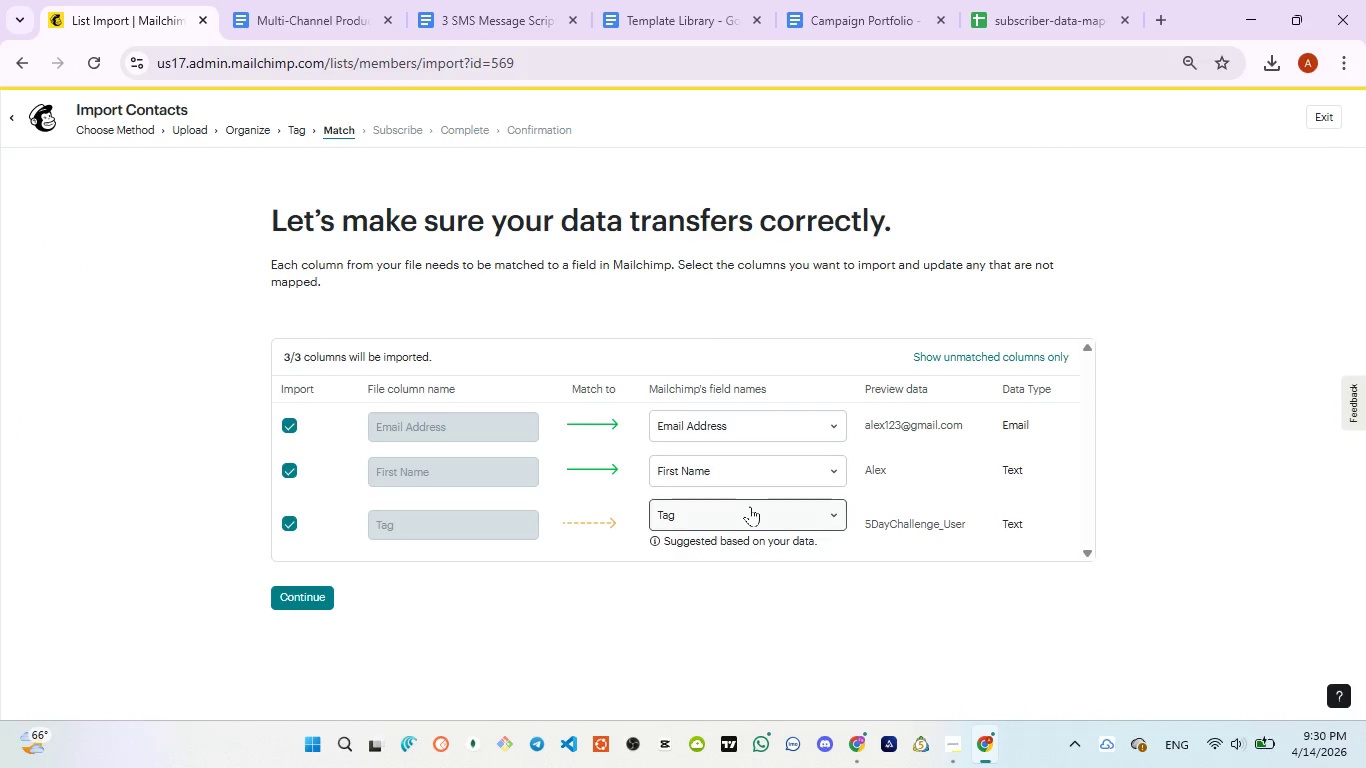 
left_click([751, 507])
 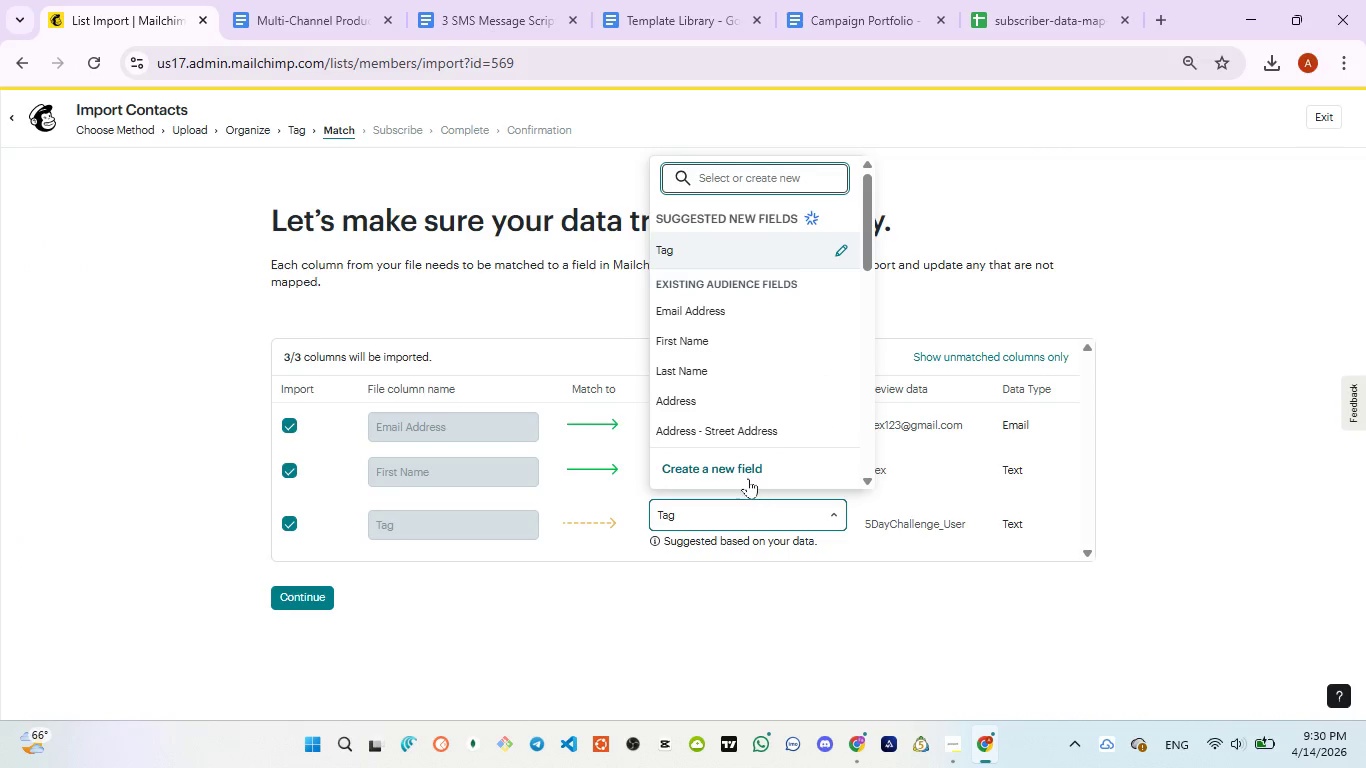 
left_click([748, 475])
 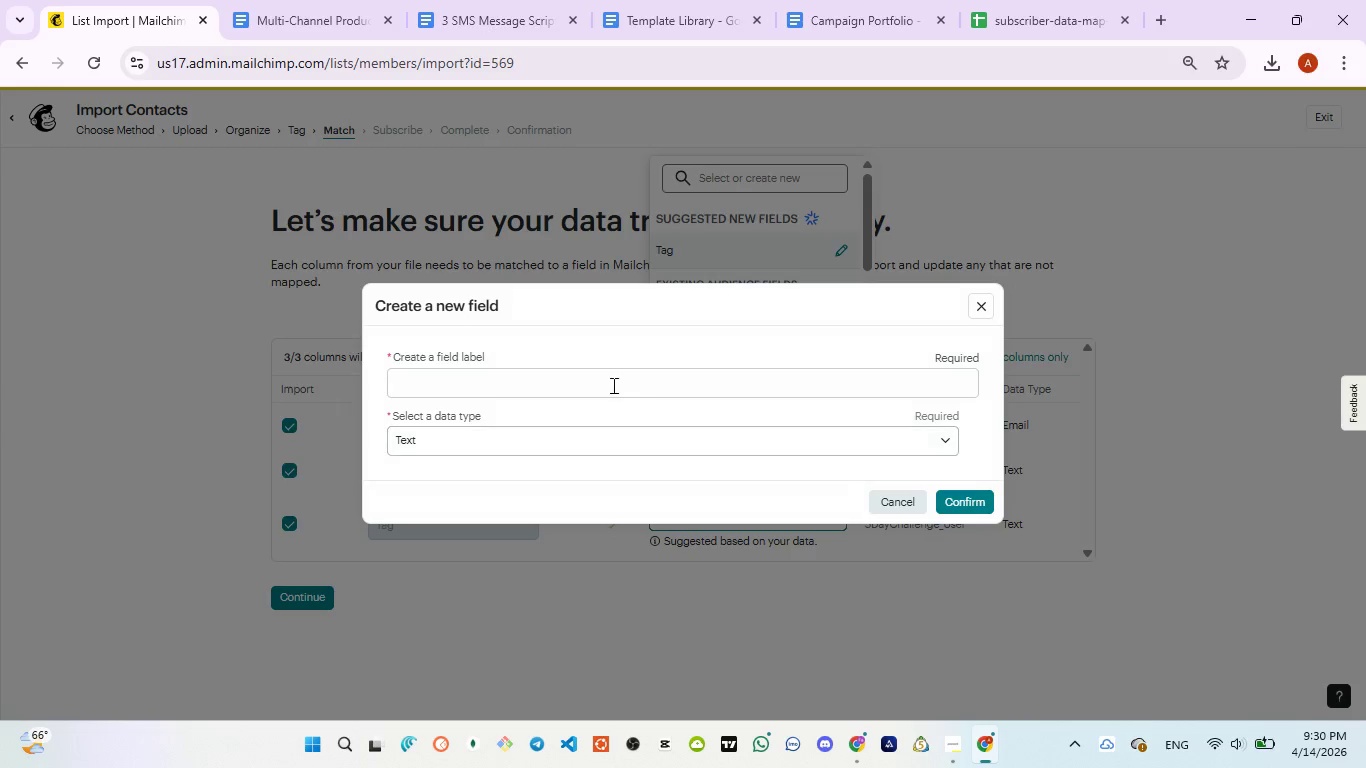 
left_click([609, 383])
 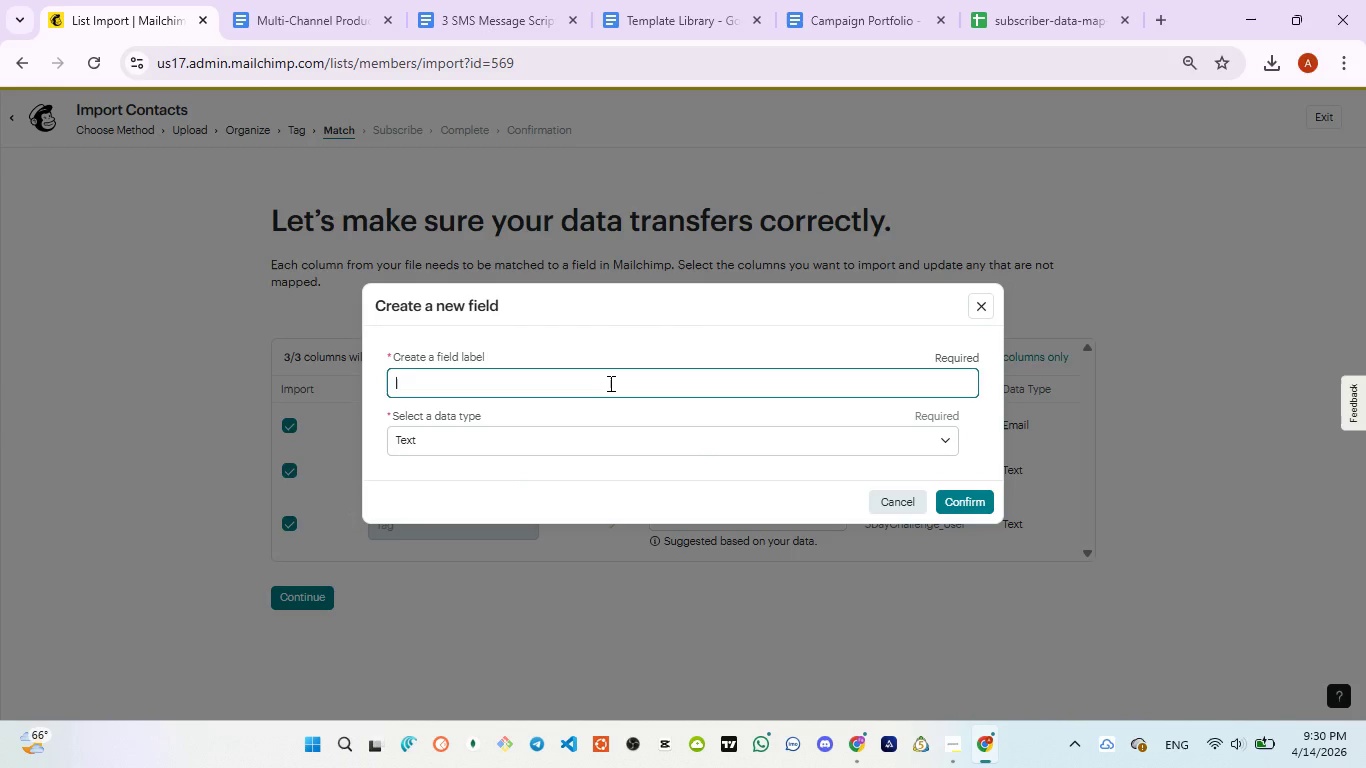 
type(Tag)
 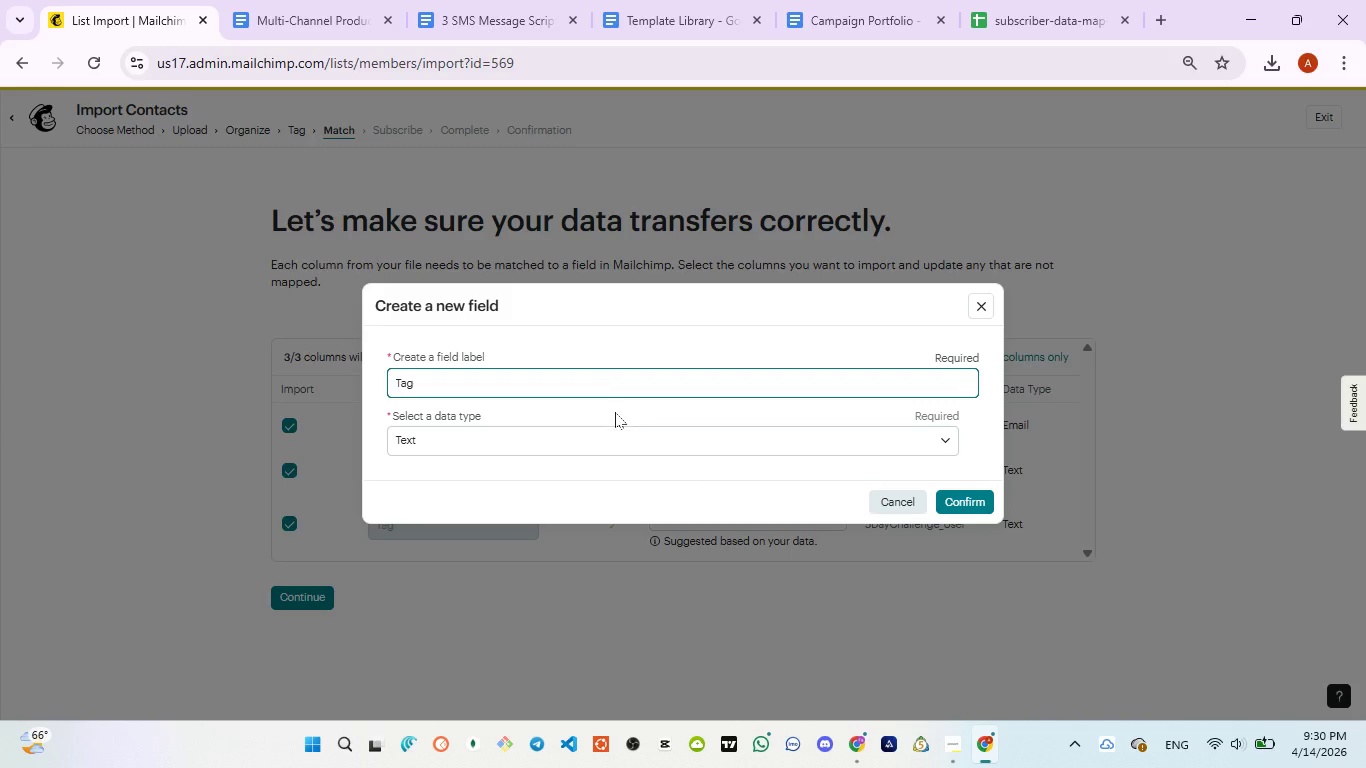 
left_click([624, 437])
 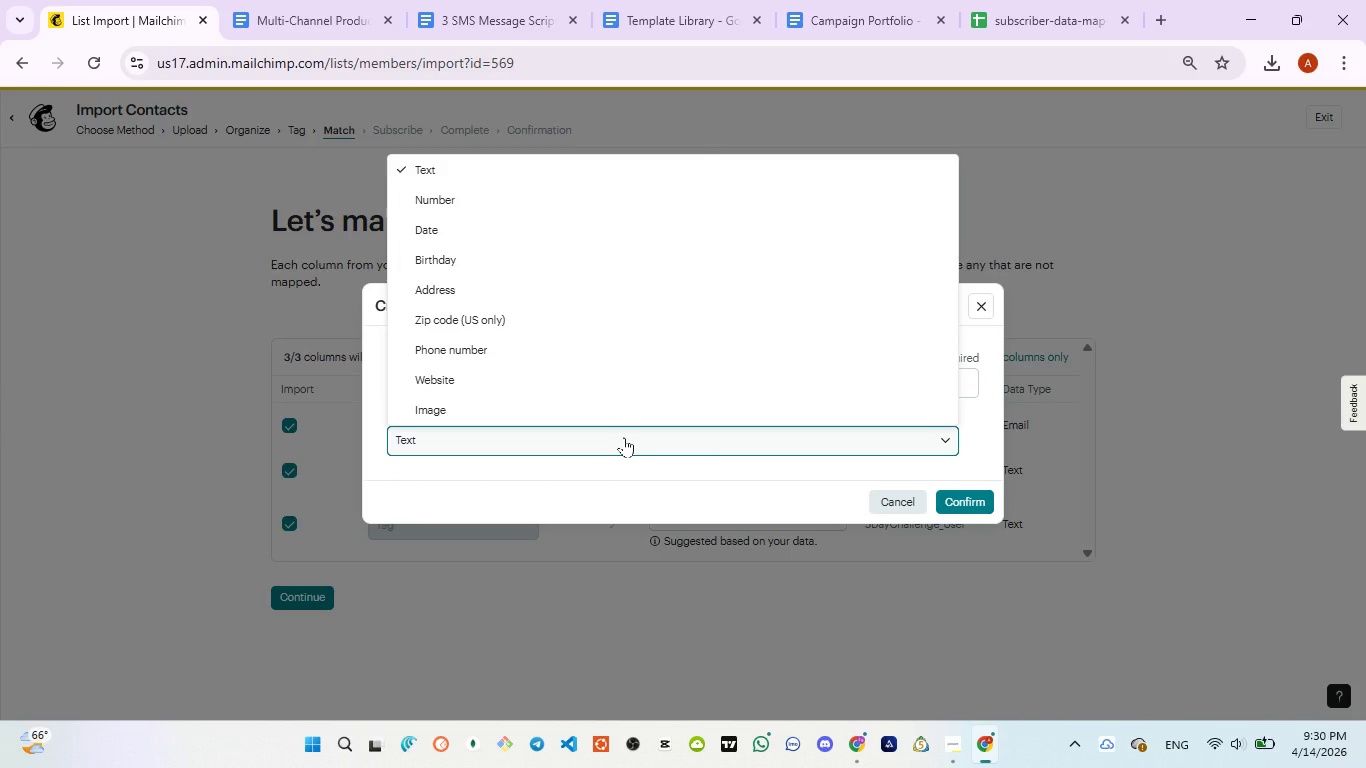 
wait(7.75)
 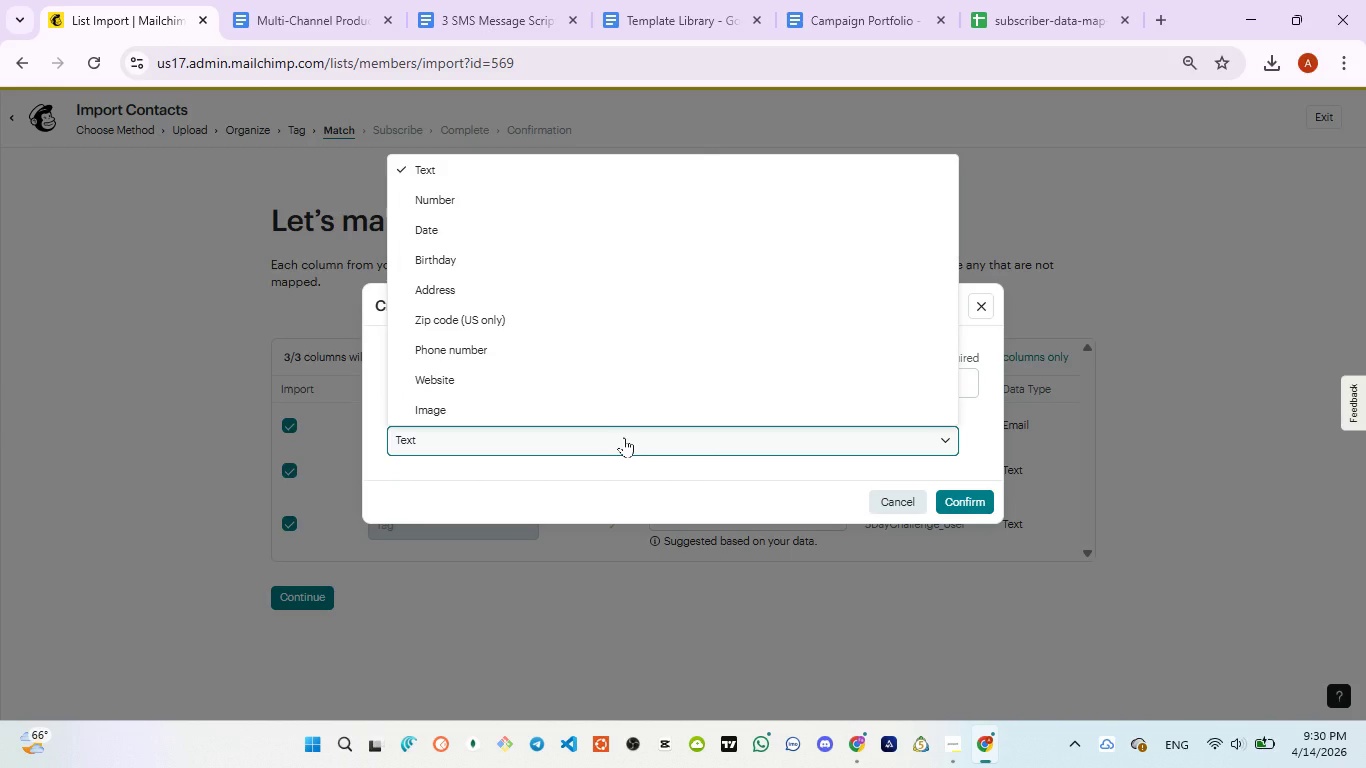 
left_click([625, 437])
 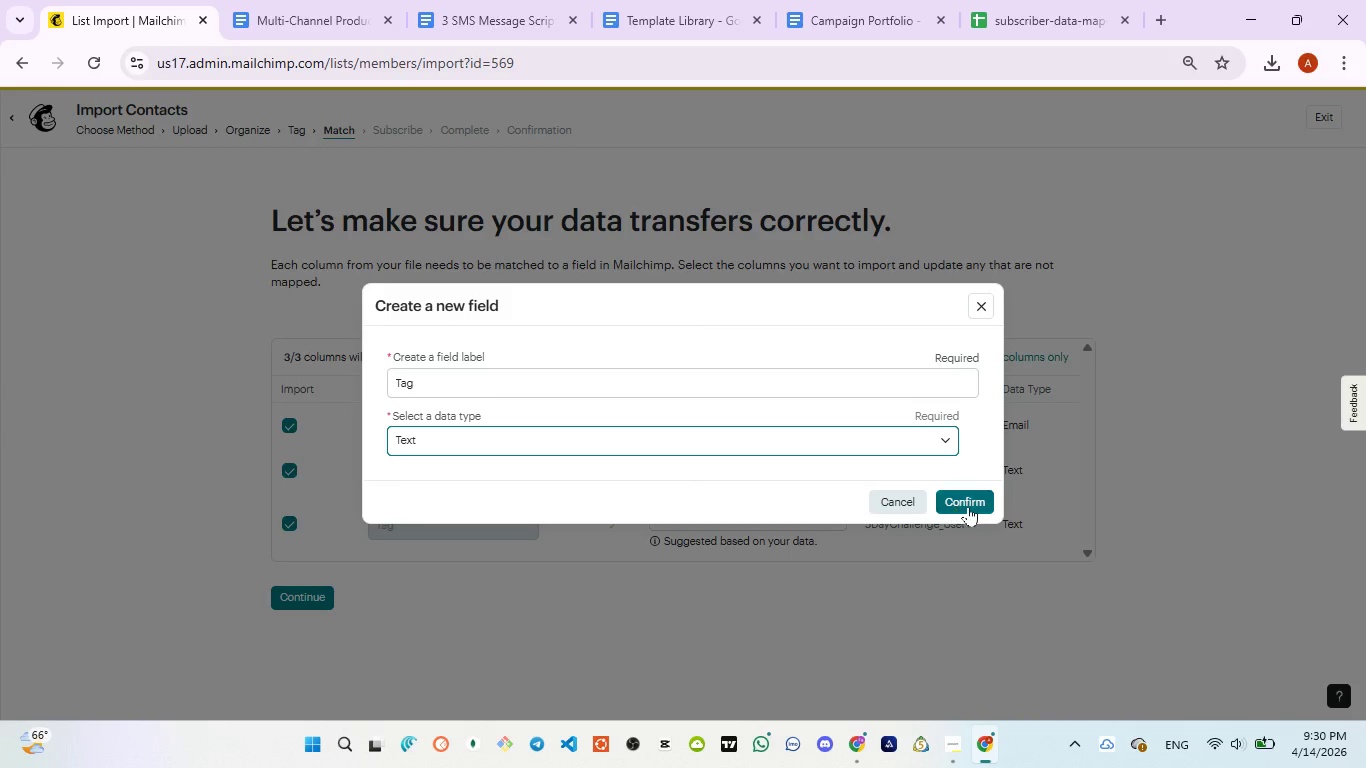 
left_click([969, 506])
 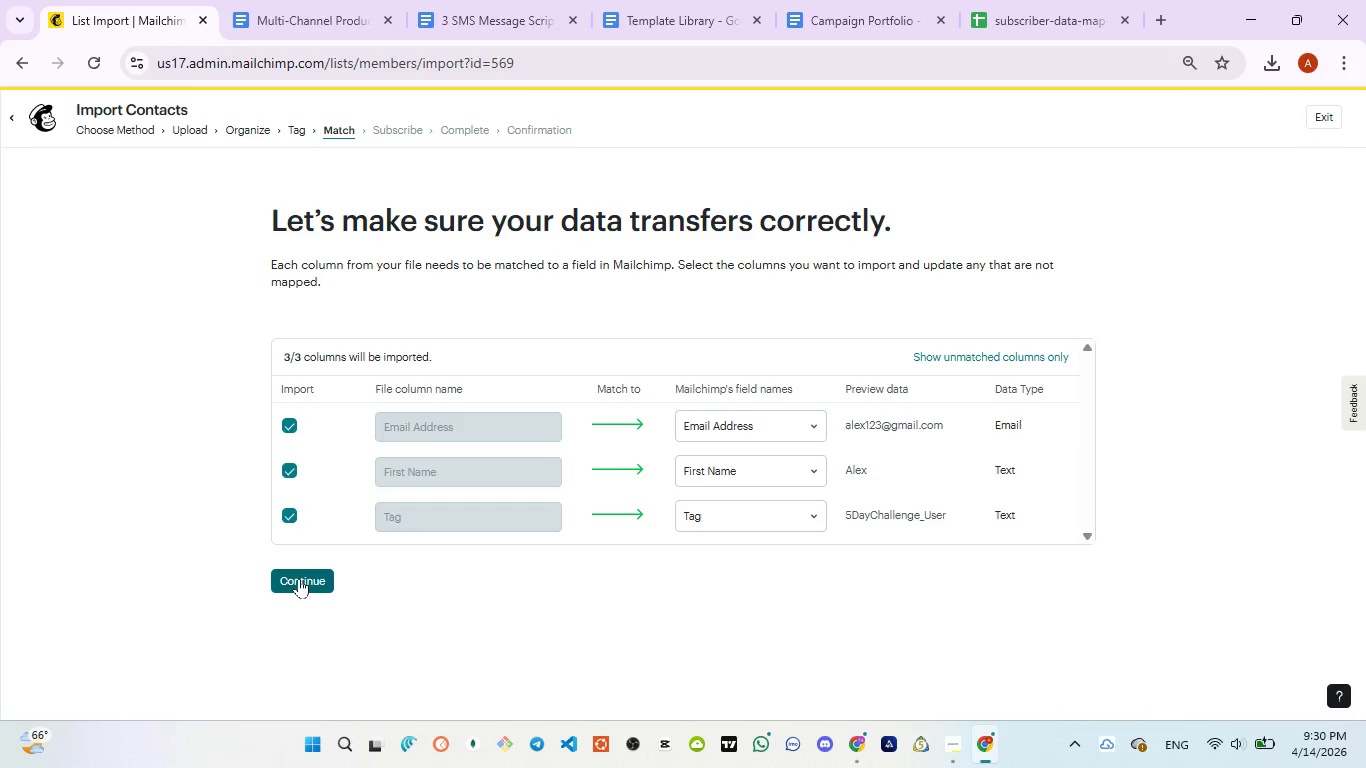 
wait(6.67)
 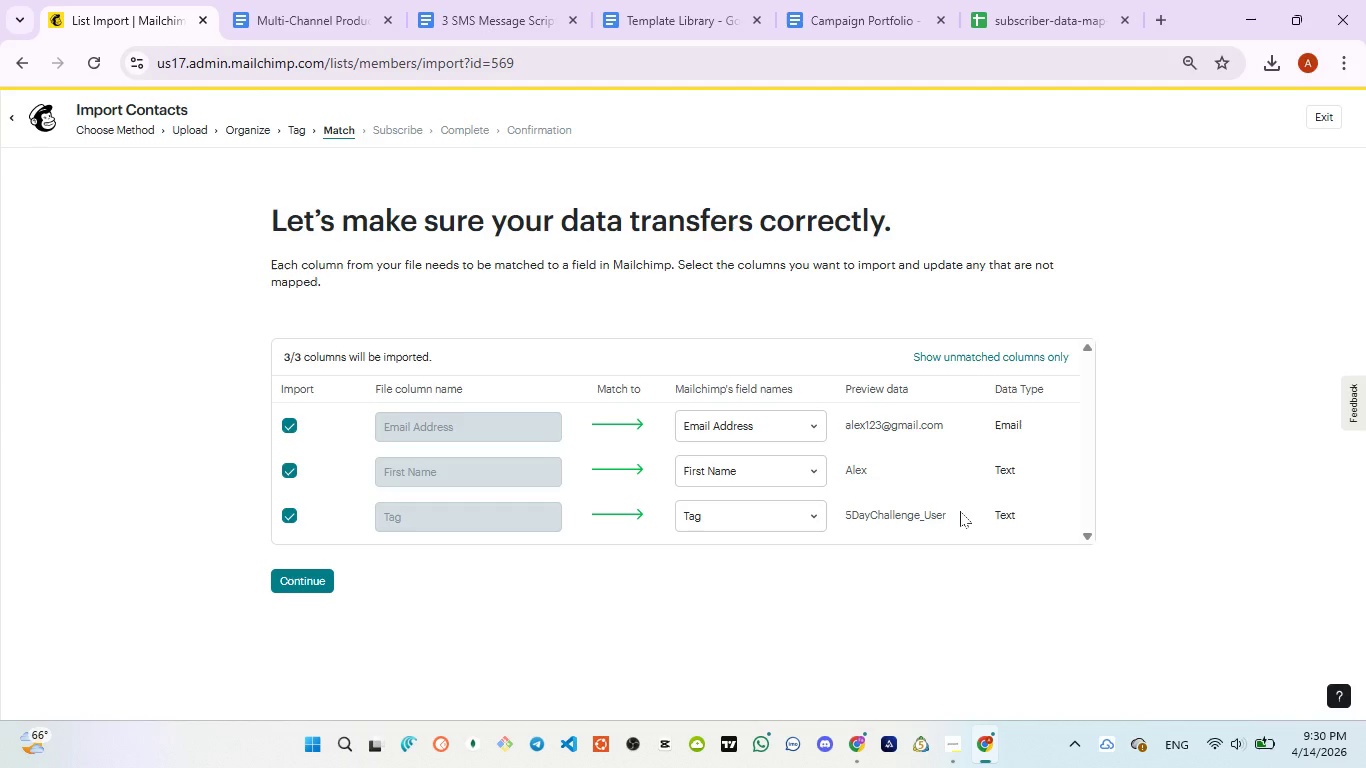 
left_click([299, 578])
 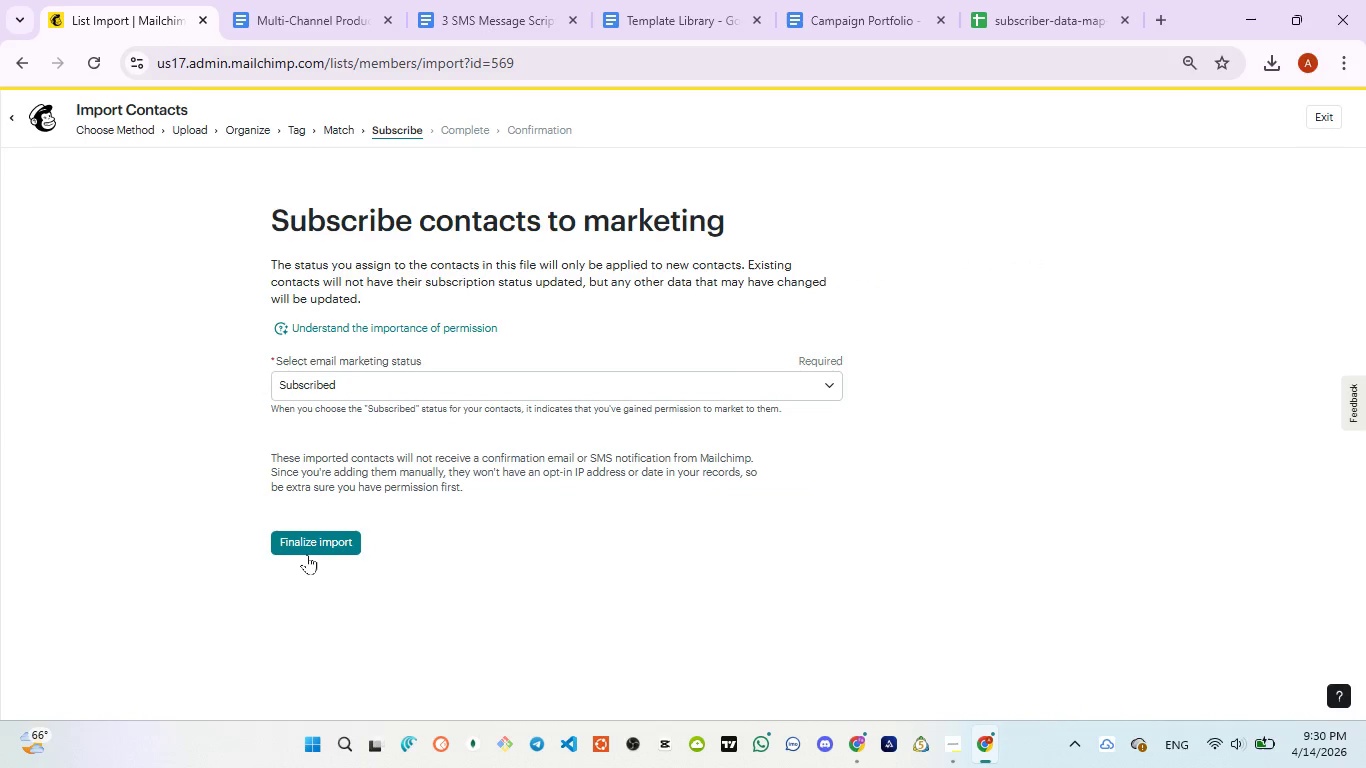 
left_click([307, 552])
 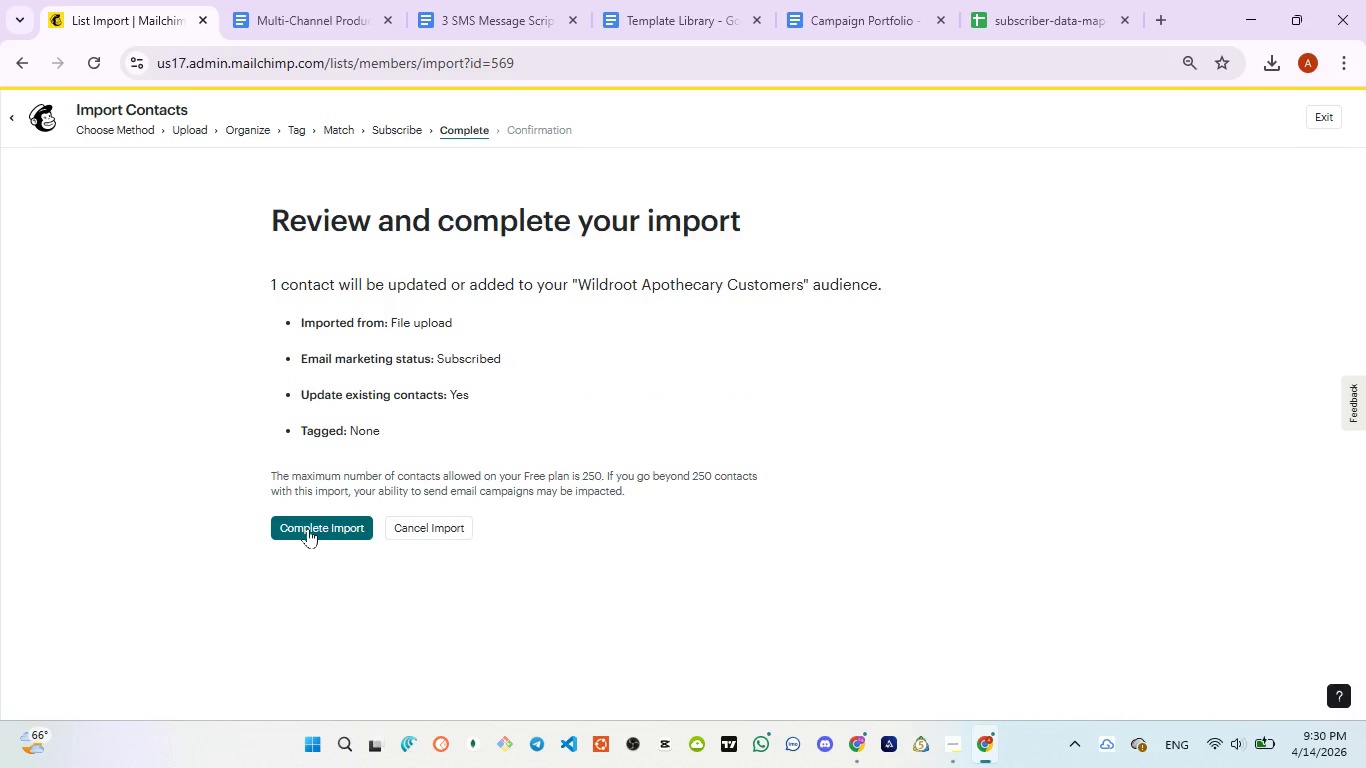 
left_click([308, 528])
 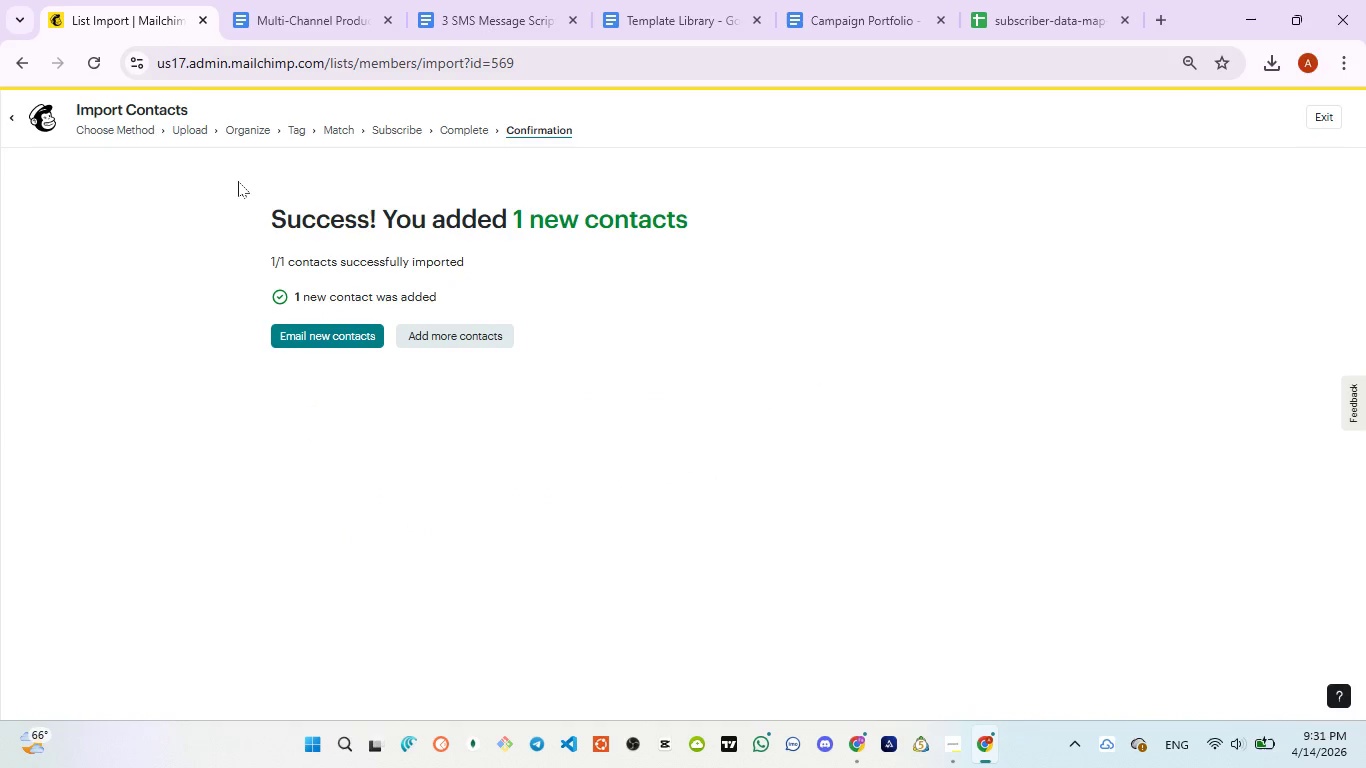 
wait(7.72)
 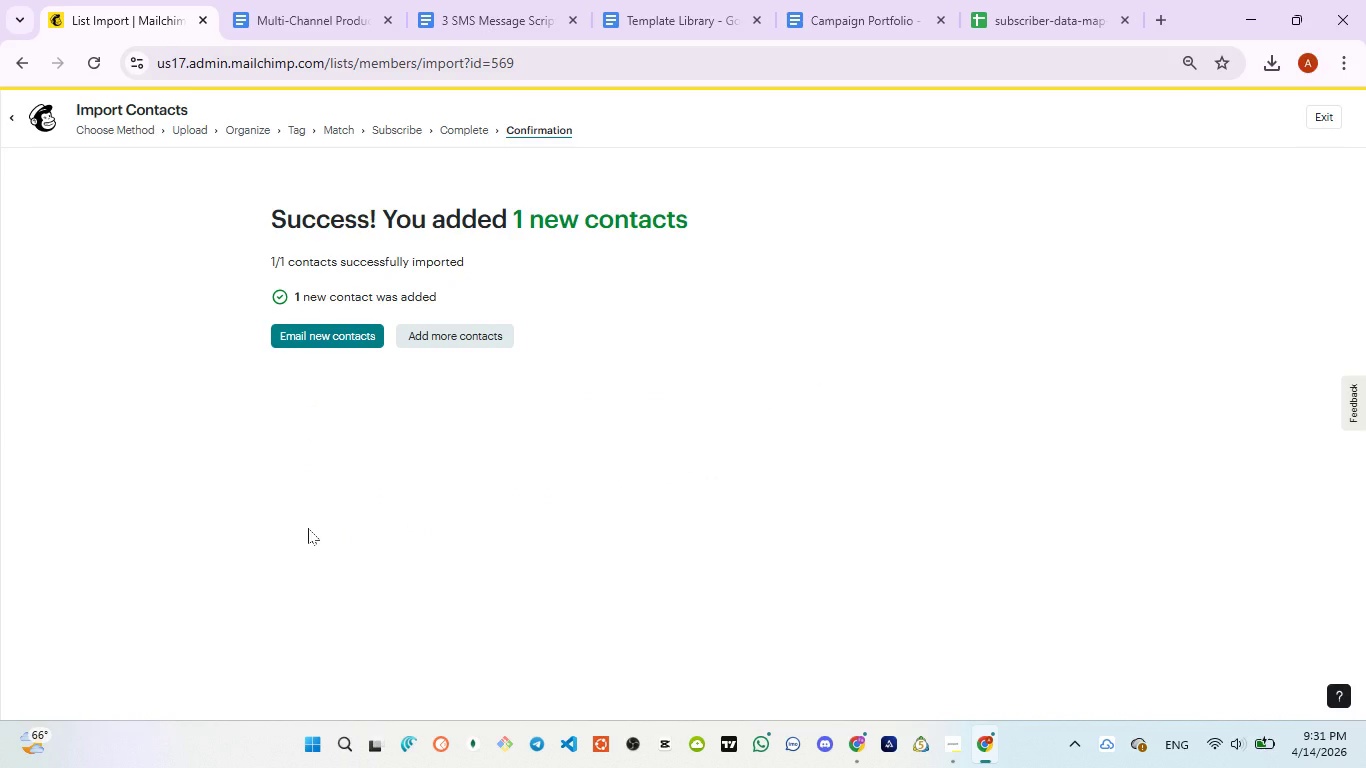 
left_click_drag(start_coordinate=[275, 217], to_coordinate=[476, 295])
 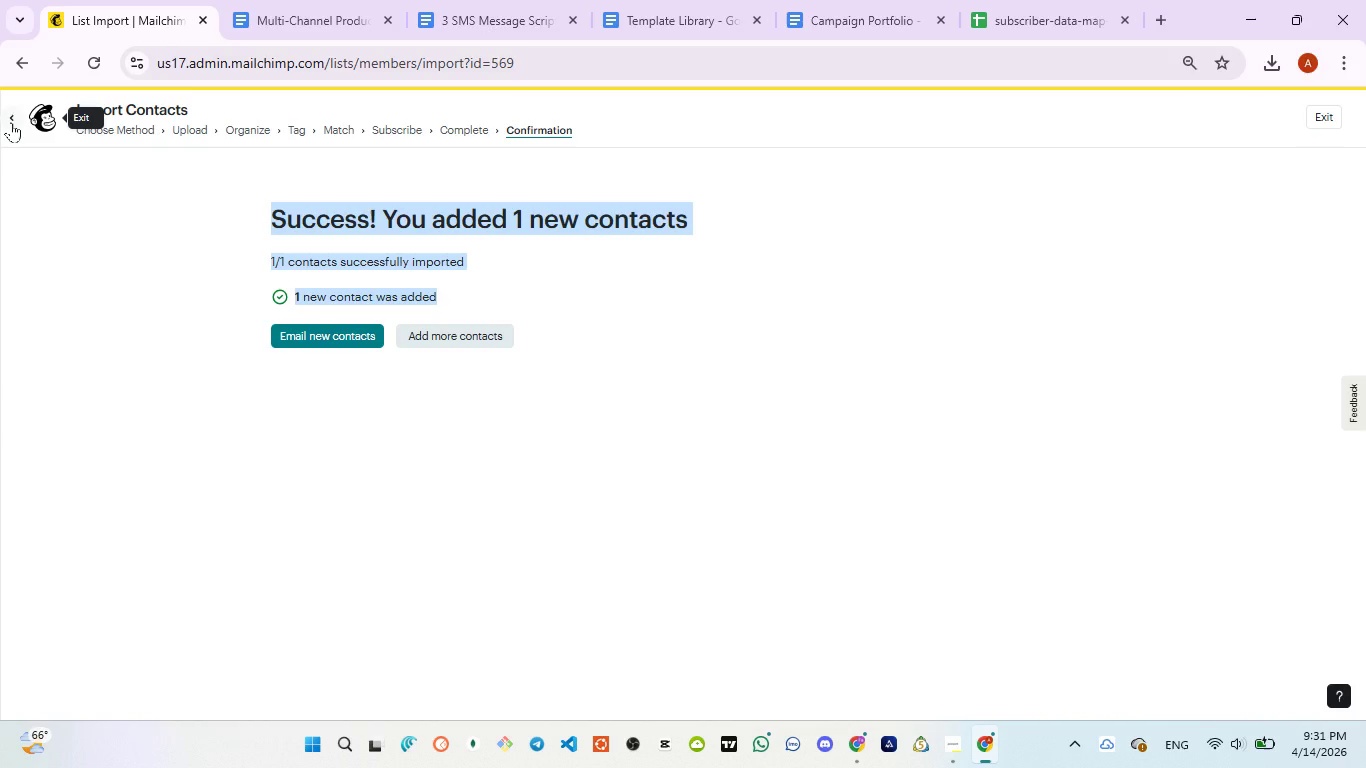 
left_click([12, 122])
 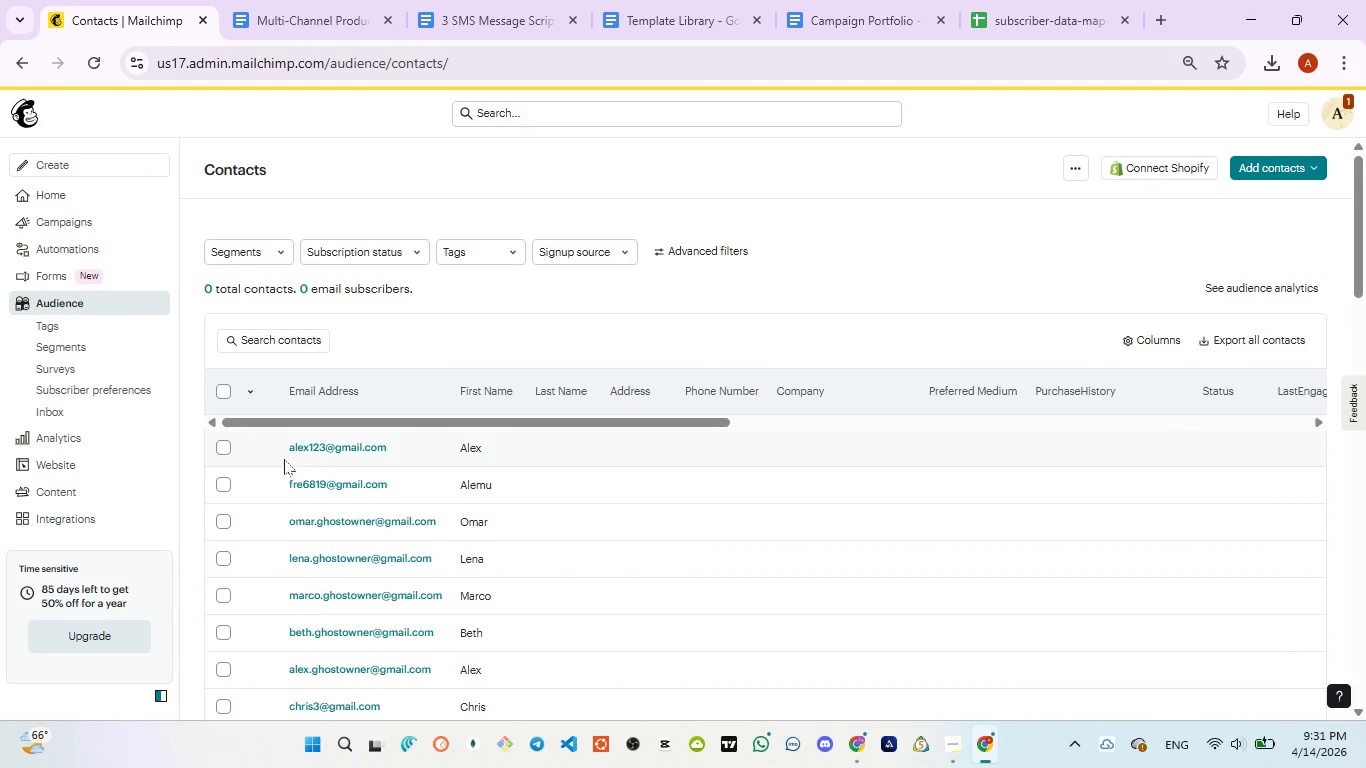 
wait(7.41)
 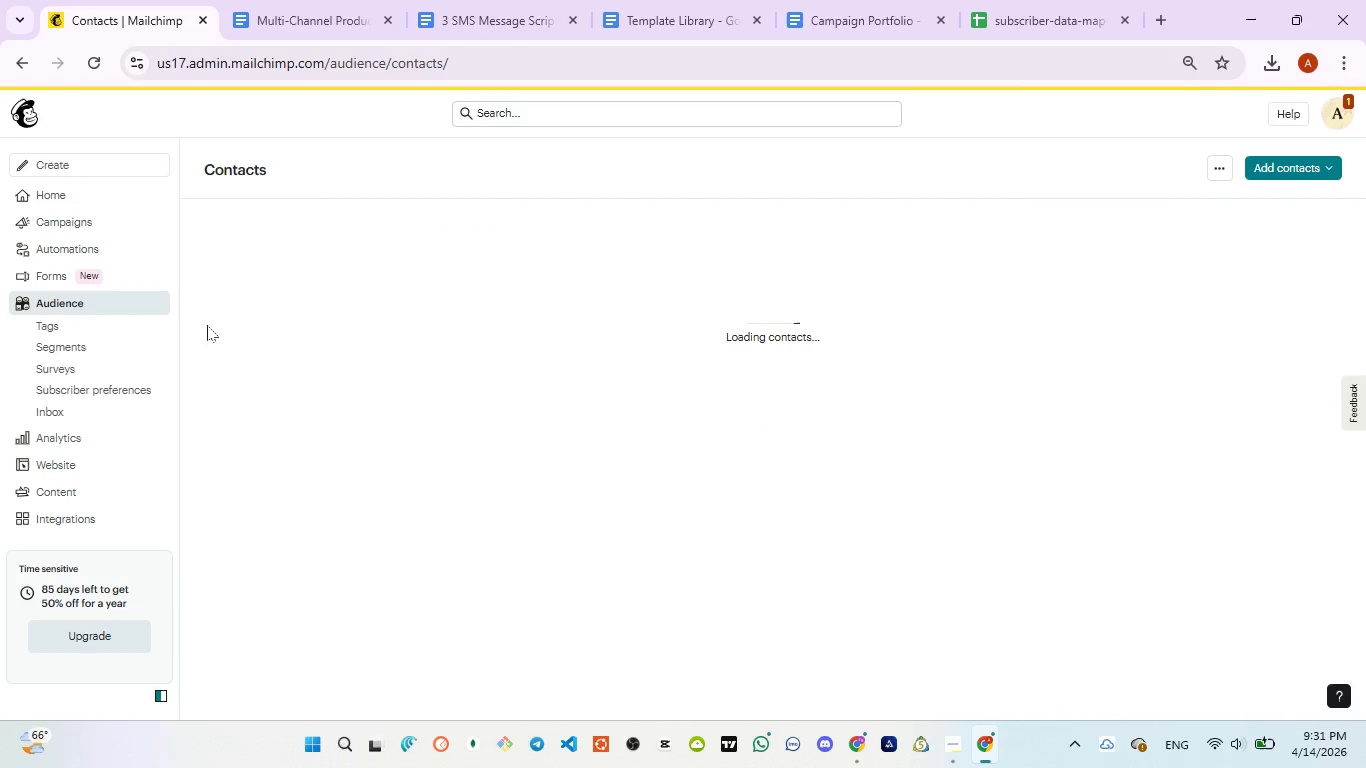 
left_click([222, 437])
 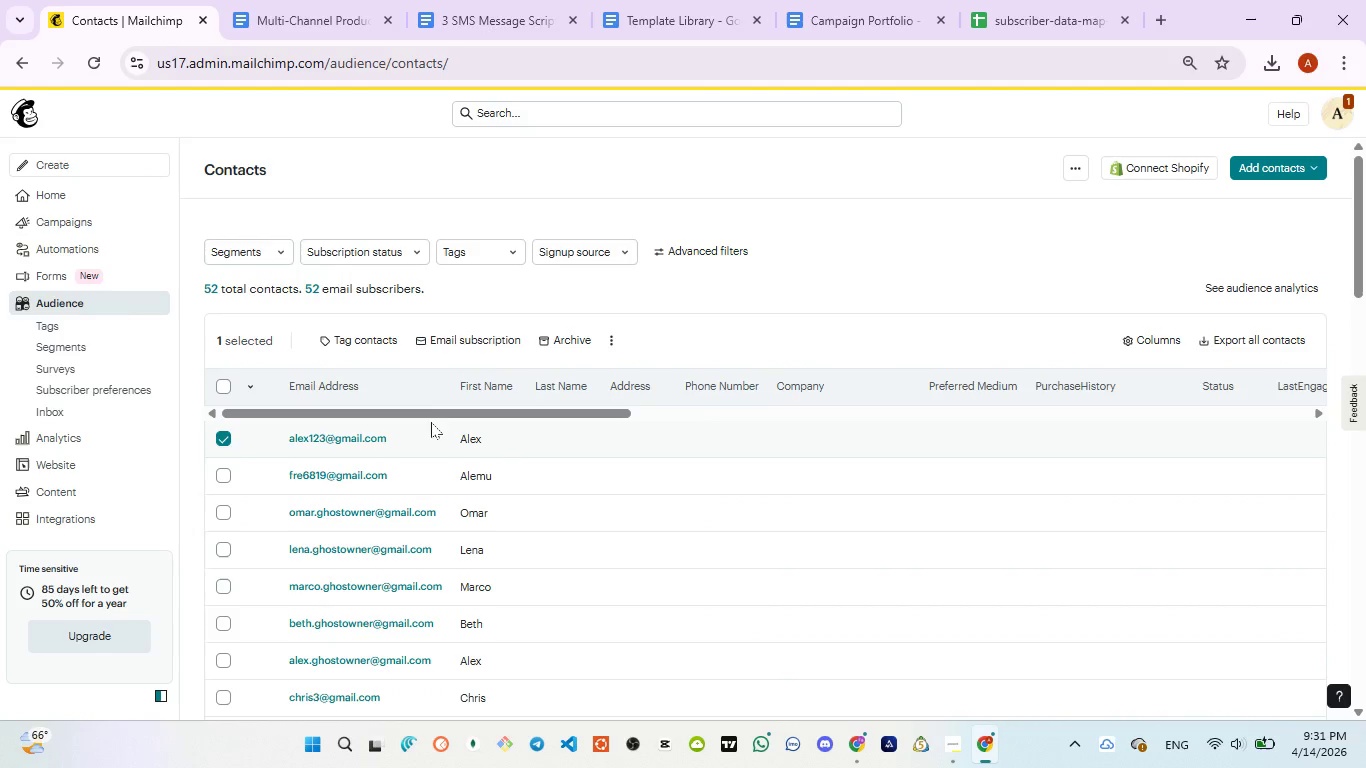 
left_click_drag(start_coordinate=[417, 410], to_coordinate=[833, 397])
 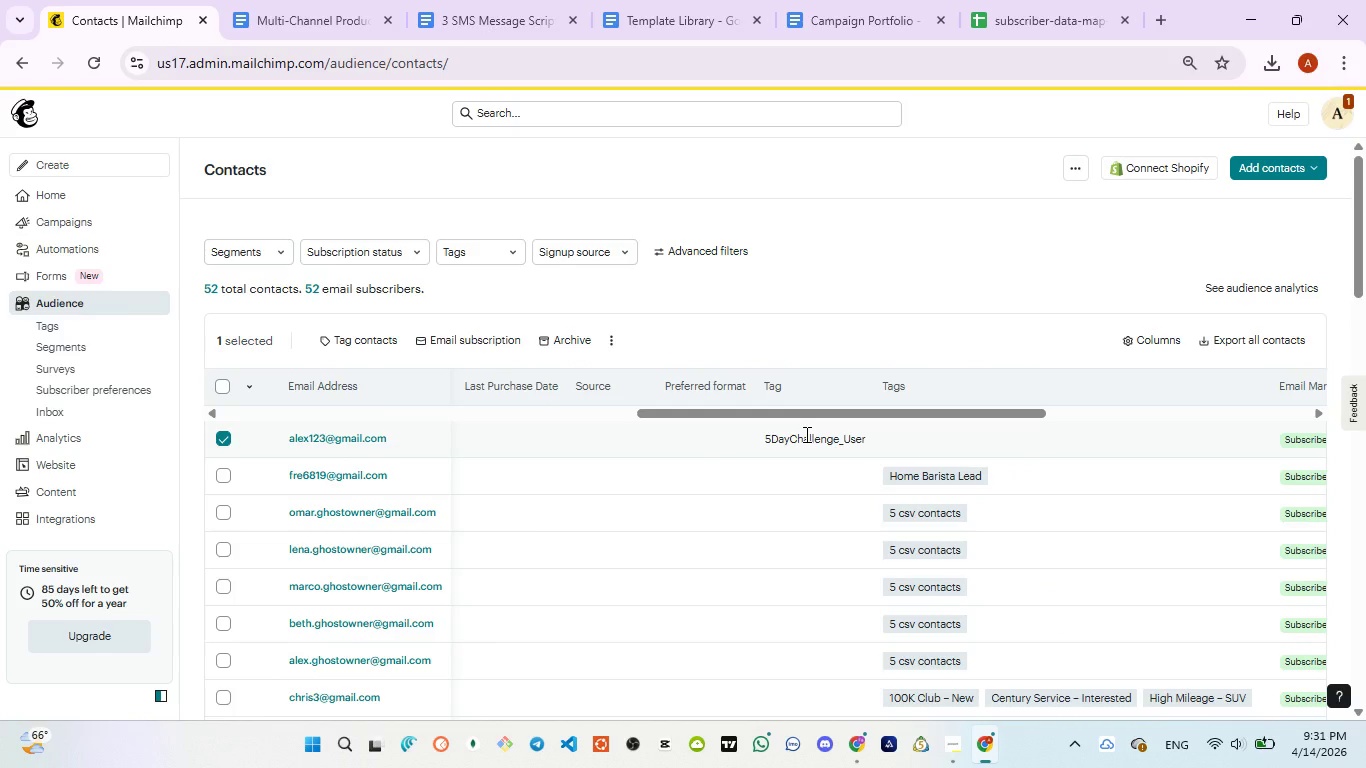 
double_click([805, 435])
 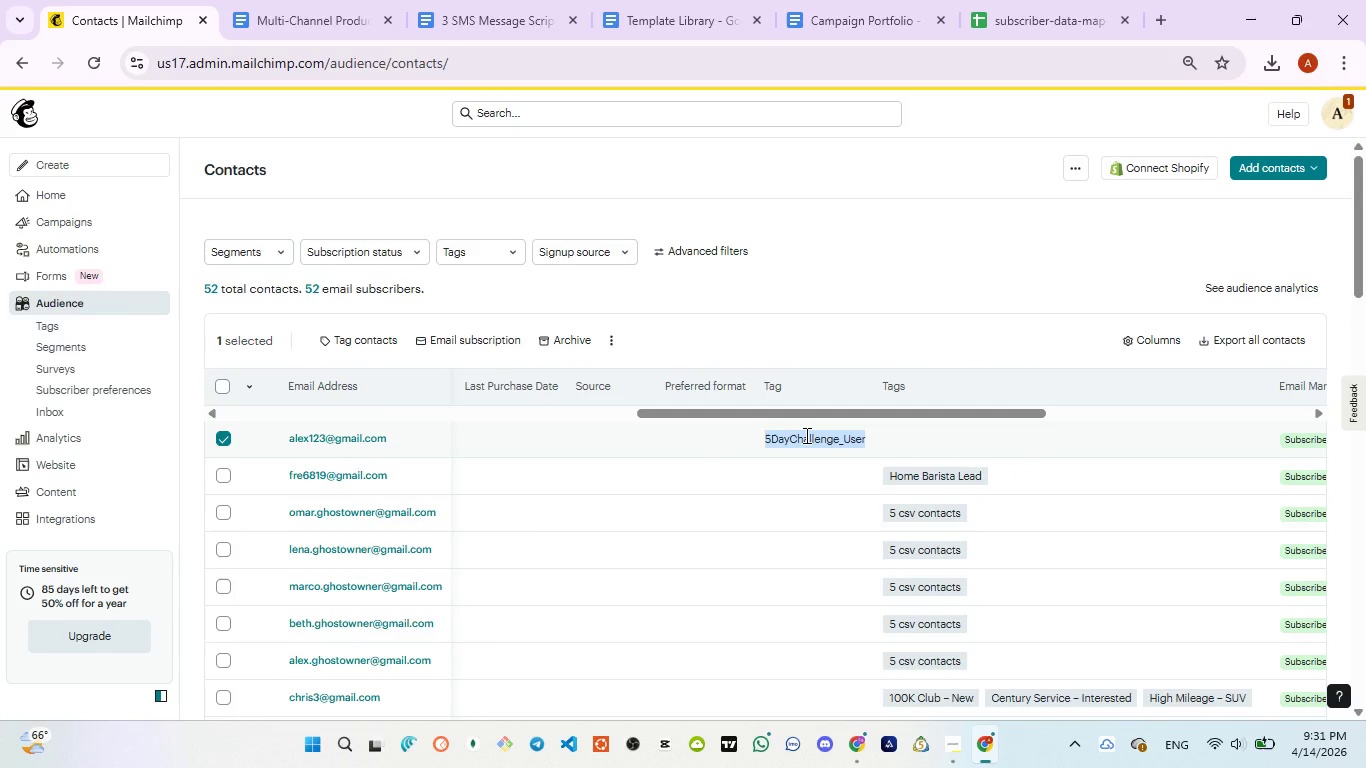 
wait(10.78)
 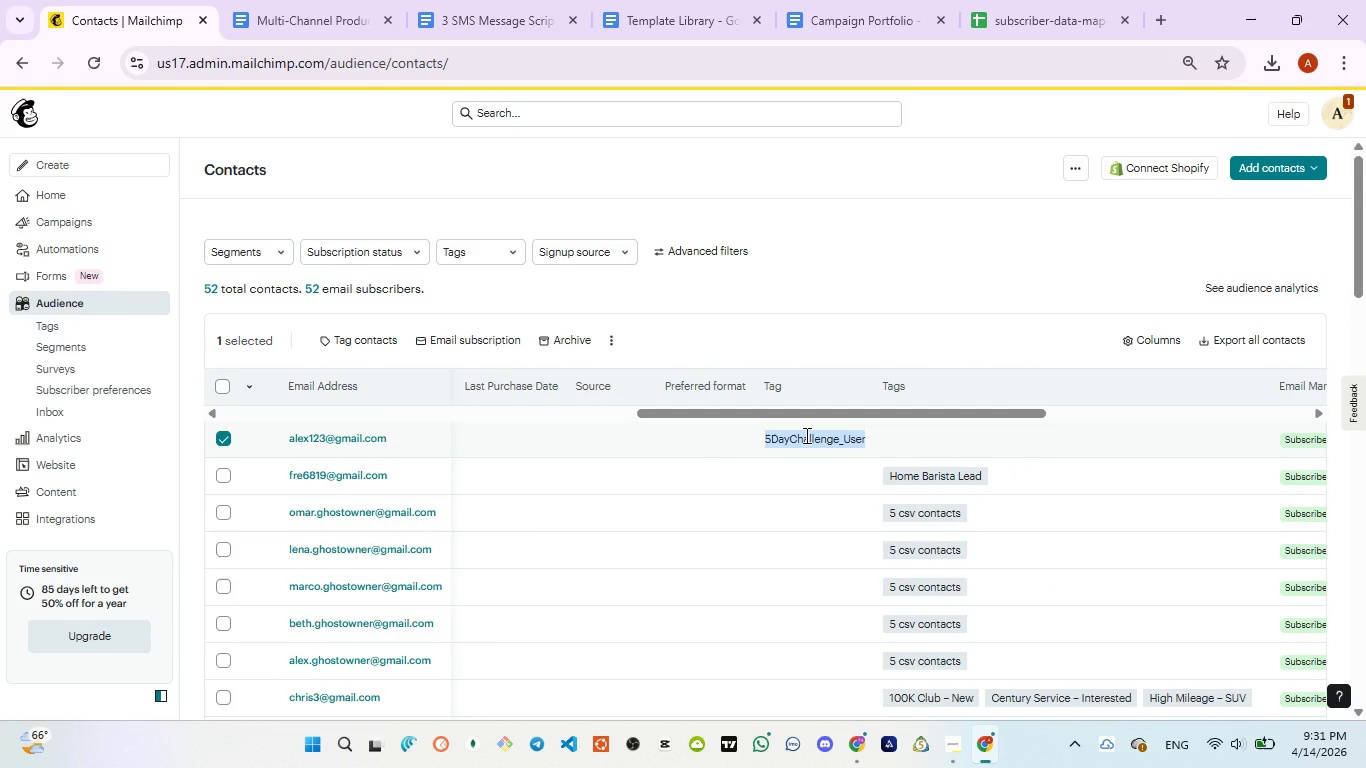 
left_click([297, 24])
 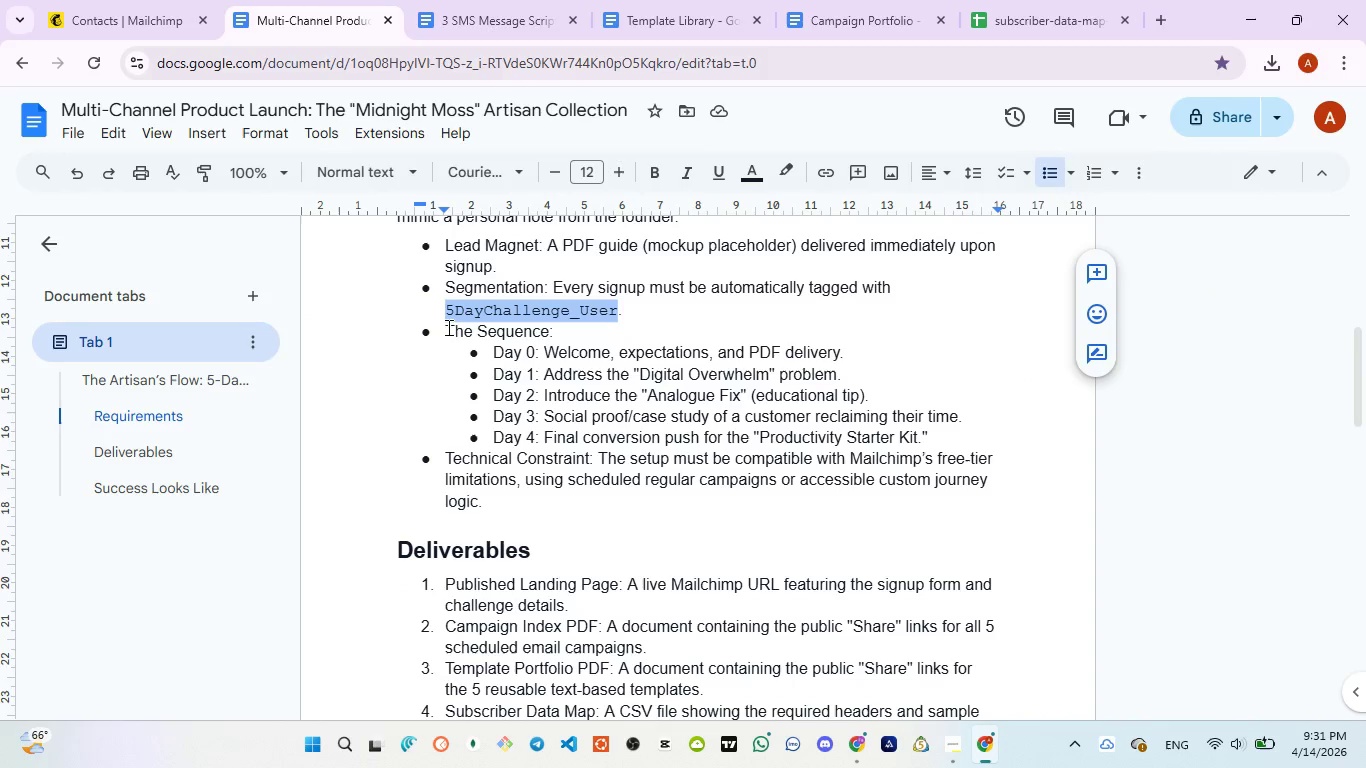 
wait(7.47)
 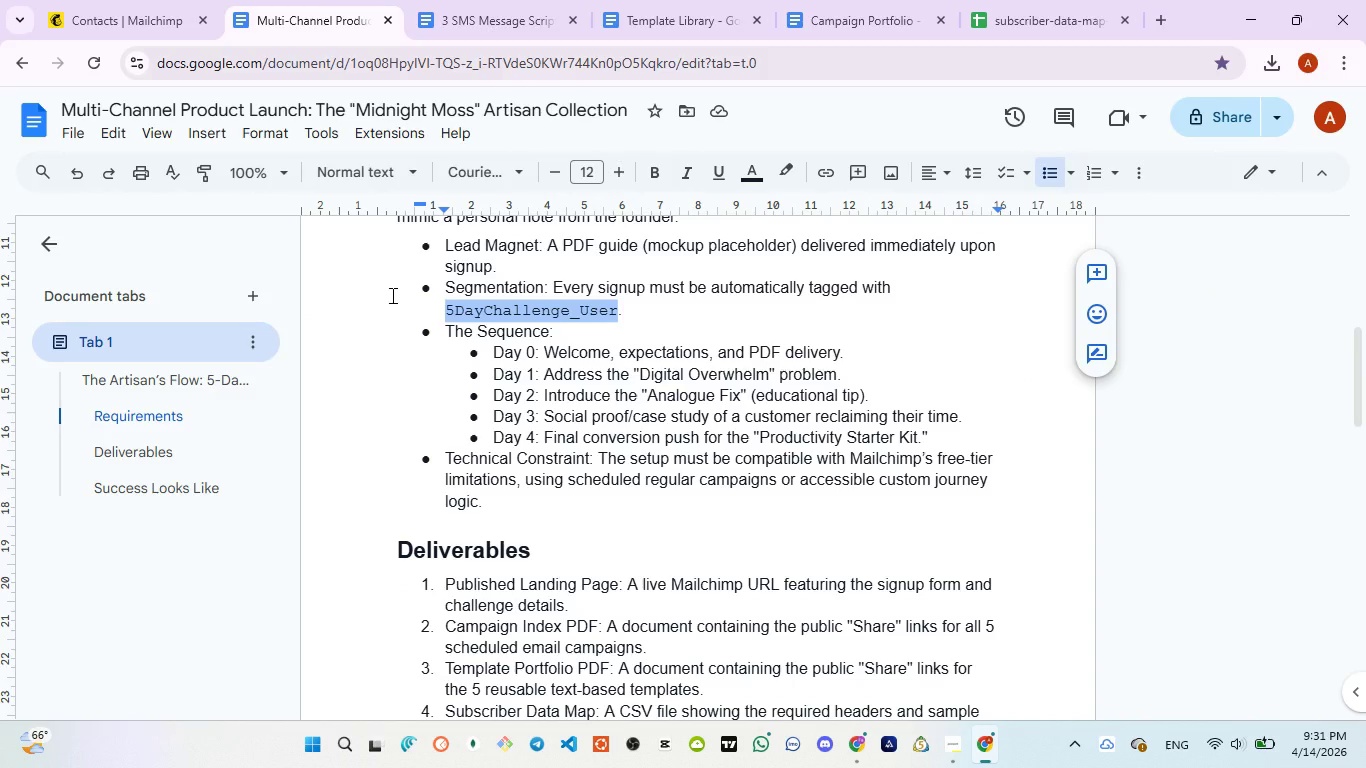 
left_click([442, 331])
 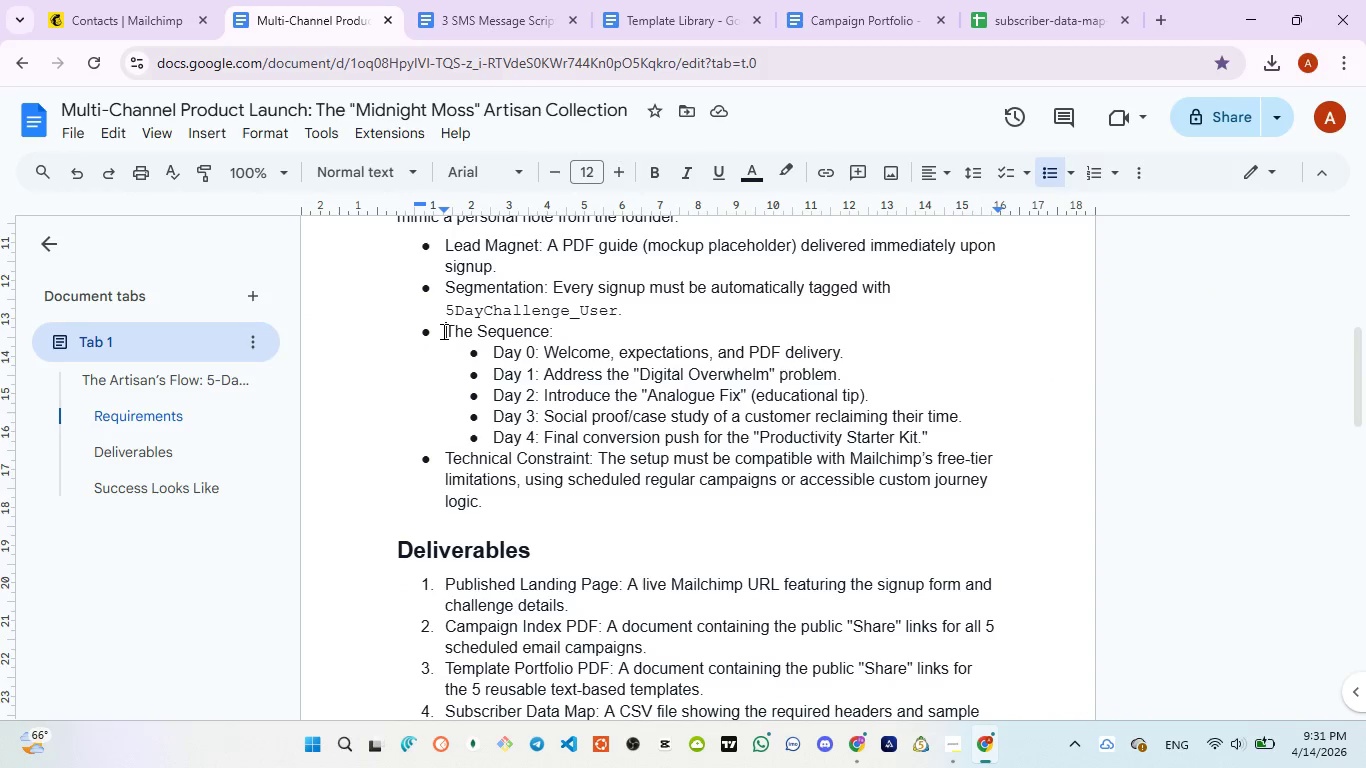 
left_click_drag(start_coordinate=[442, 331], to_coordinate=[545, 330])
 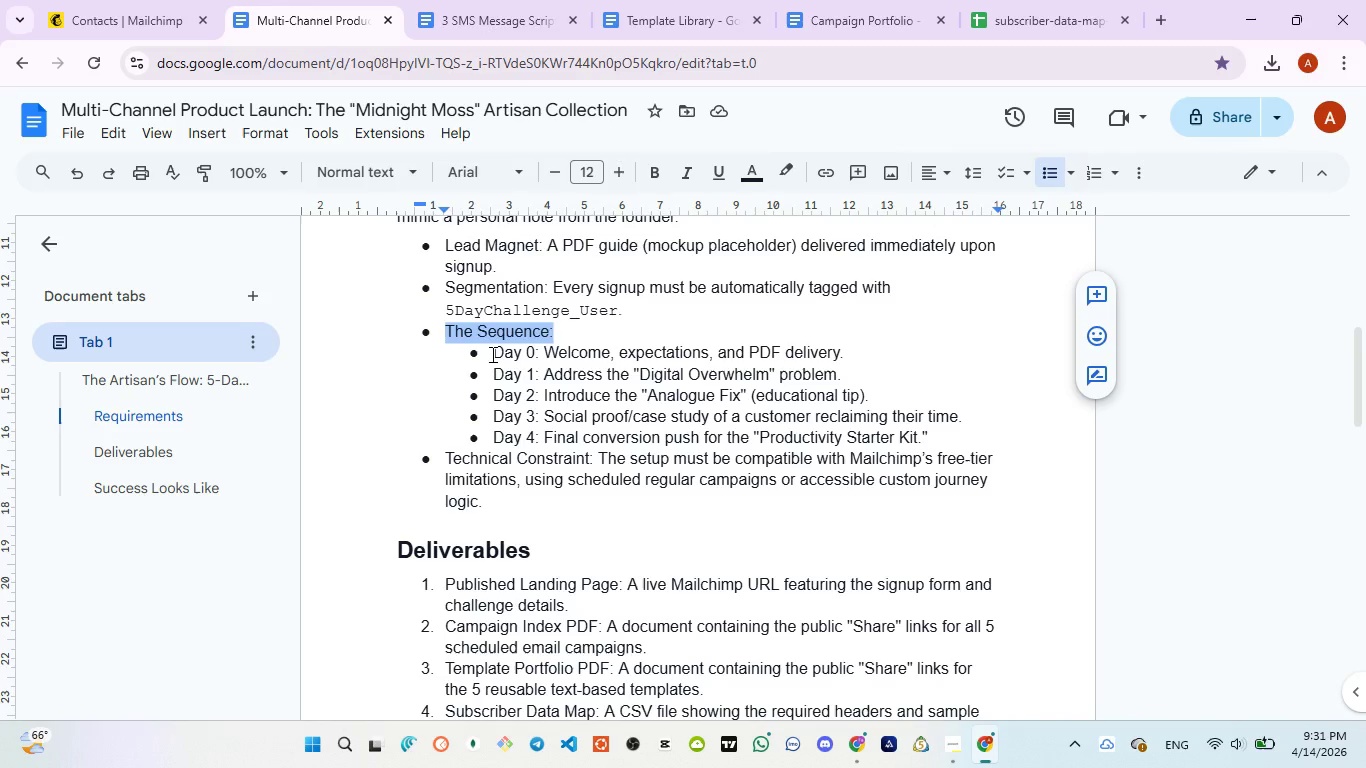 
left_click_drag(start_coordinate=[494, 353], to_coordinate=[865, 355])
 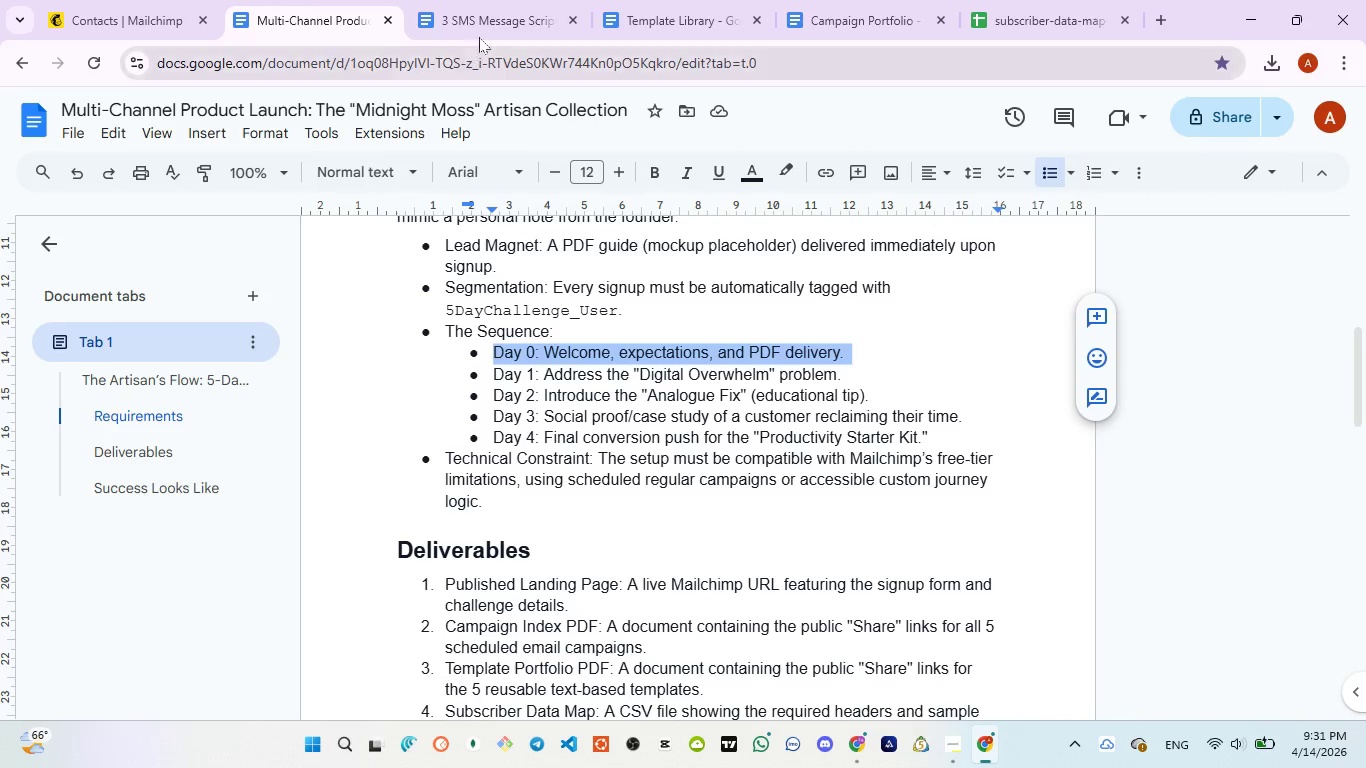 
left_click([483, 19])
 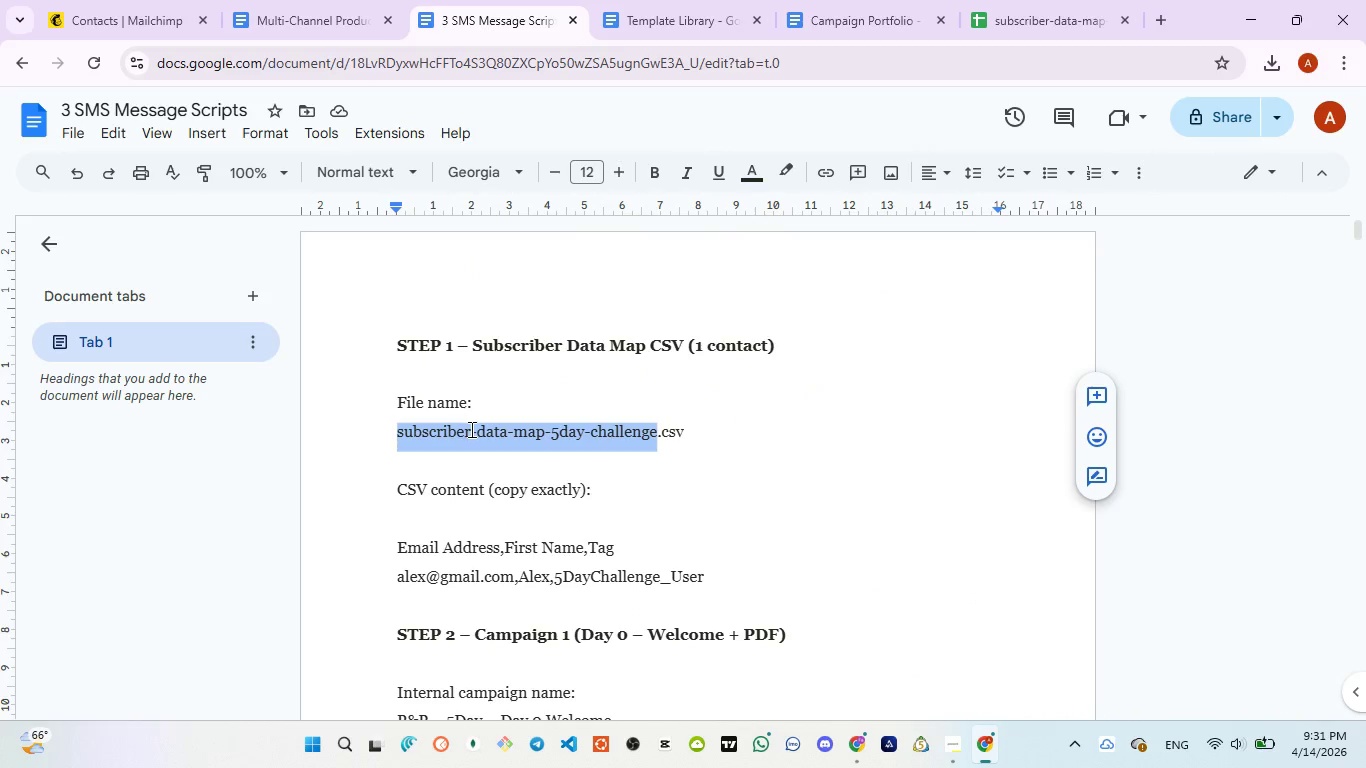 
scroll: coordinate [552, 388], scroll_direction: down, amount: 3.0
 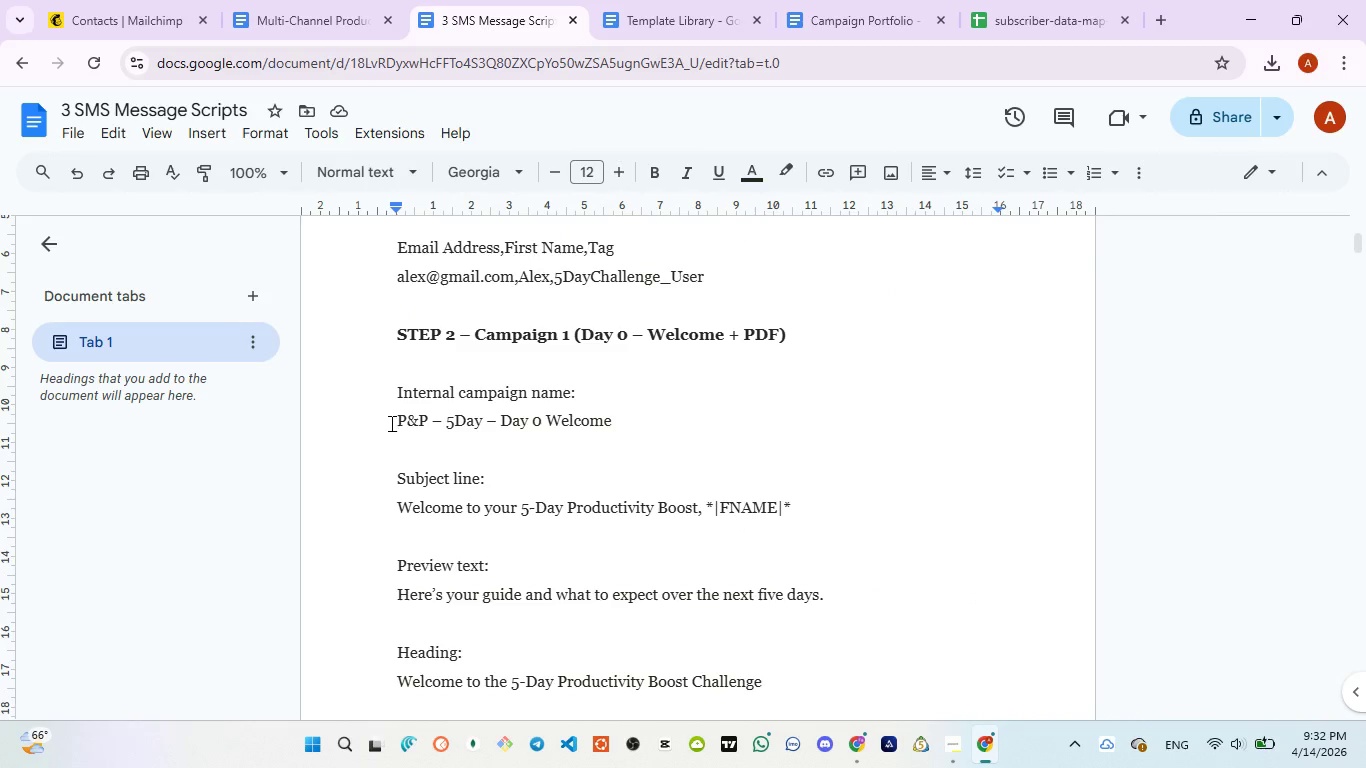 
left_click_drag(start_coordinate=[390, 424], to_coordinate=[629, 418])
 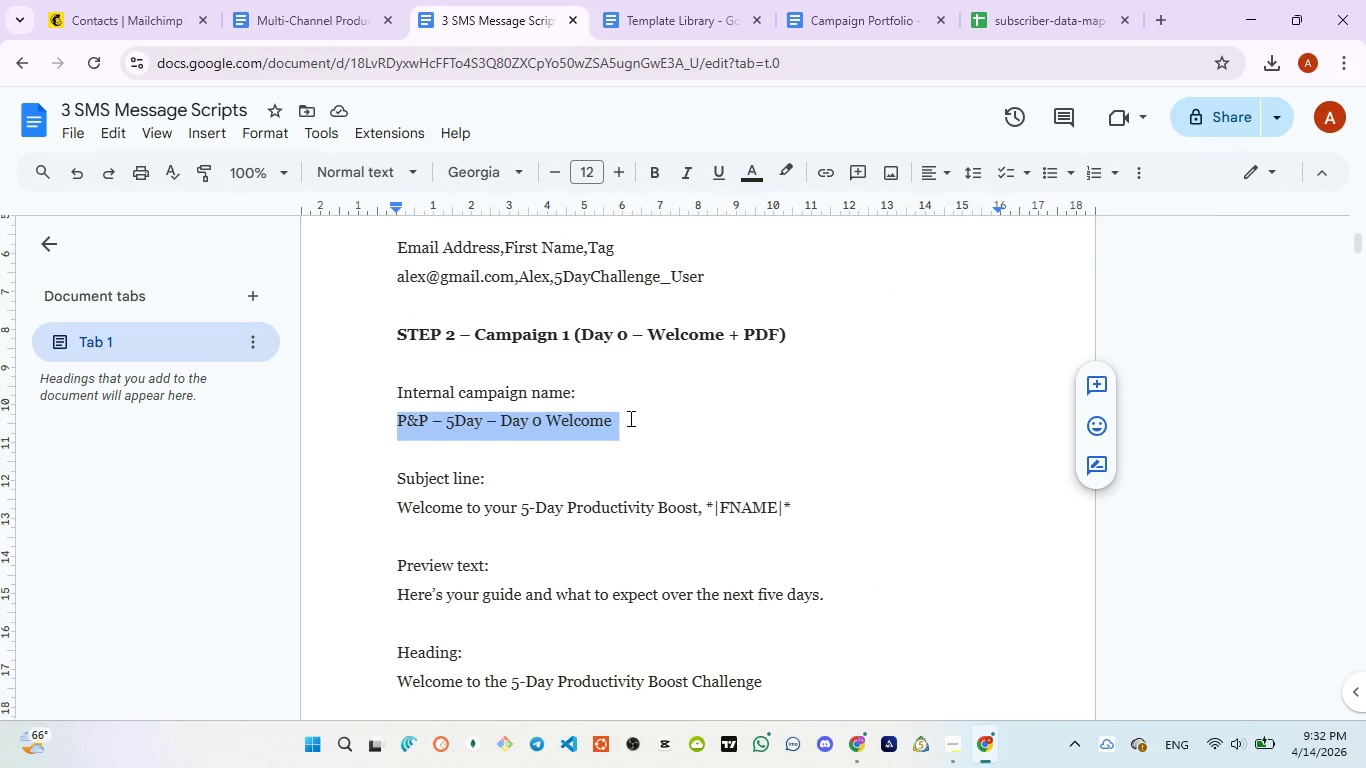 
key(Control+C)
 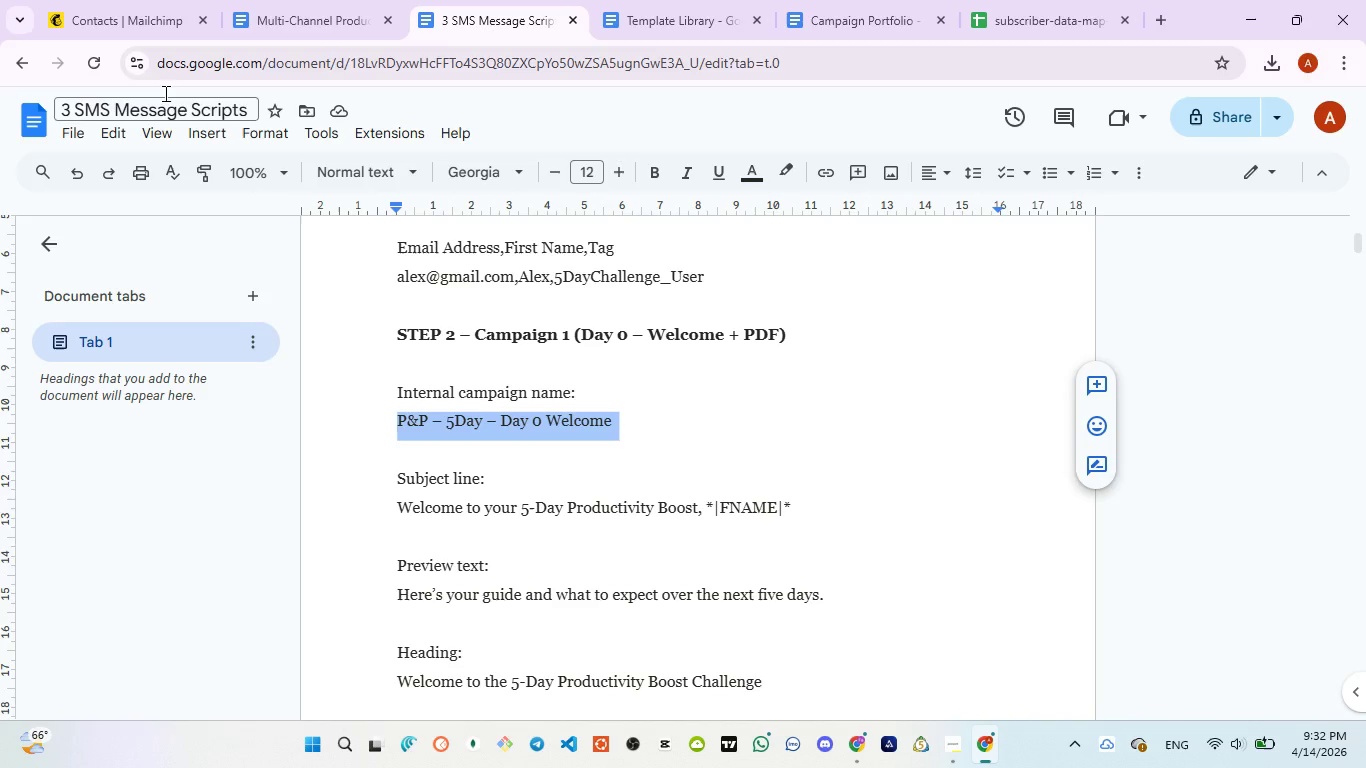 
left_click([126, 23])
 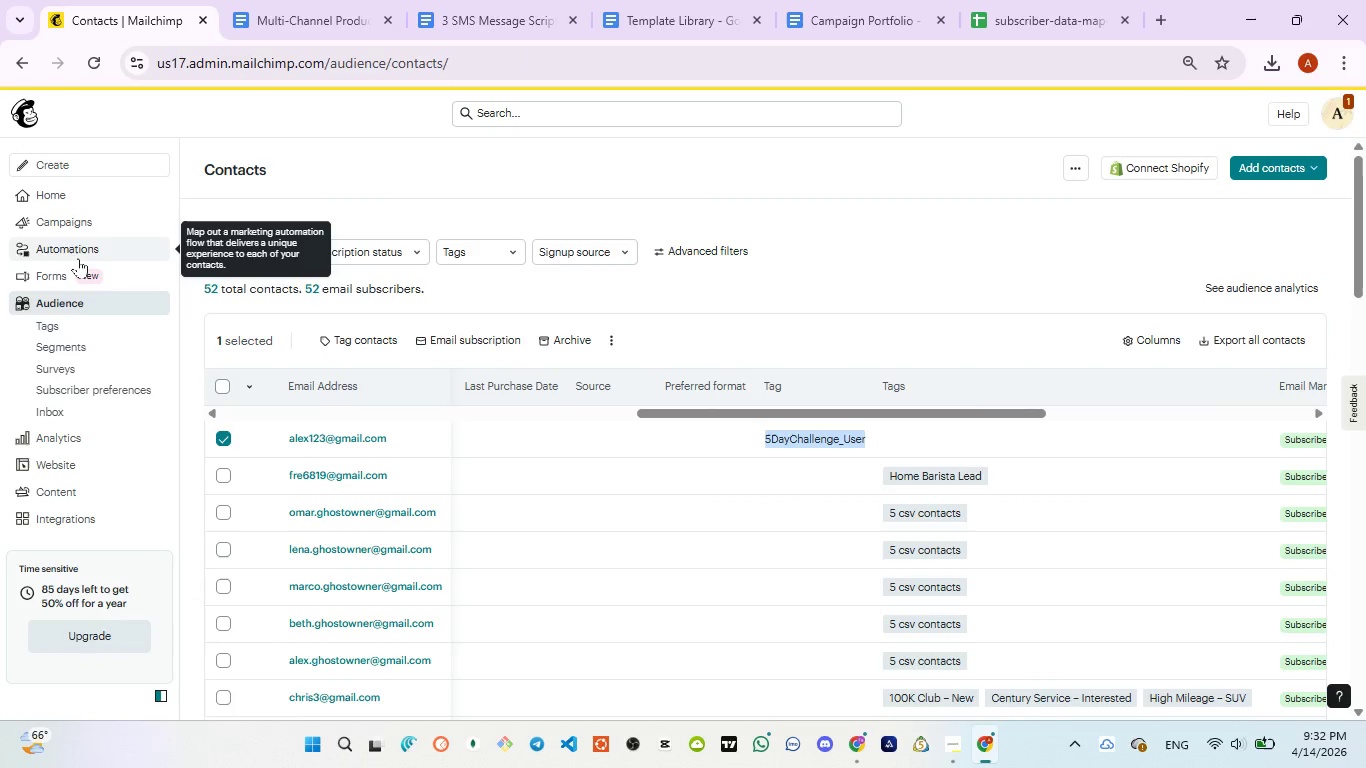 
left_click([72, 222])
 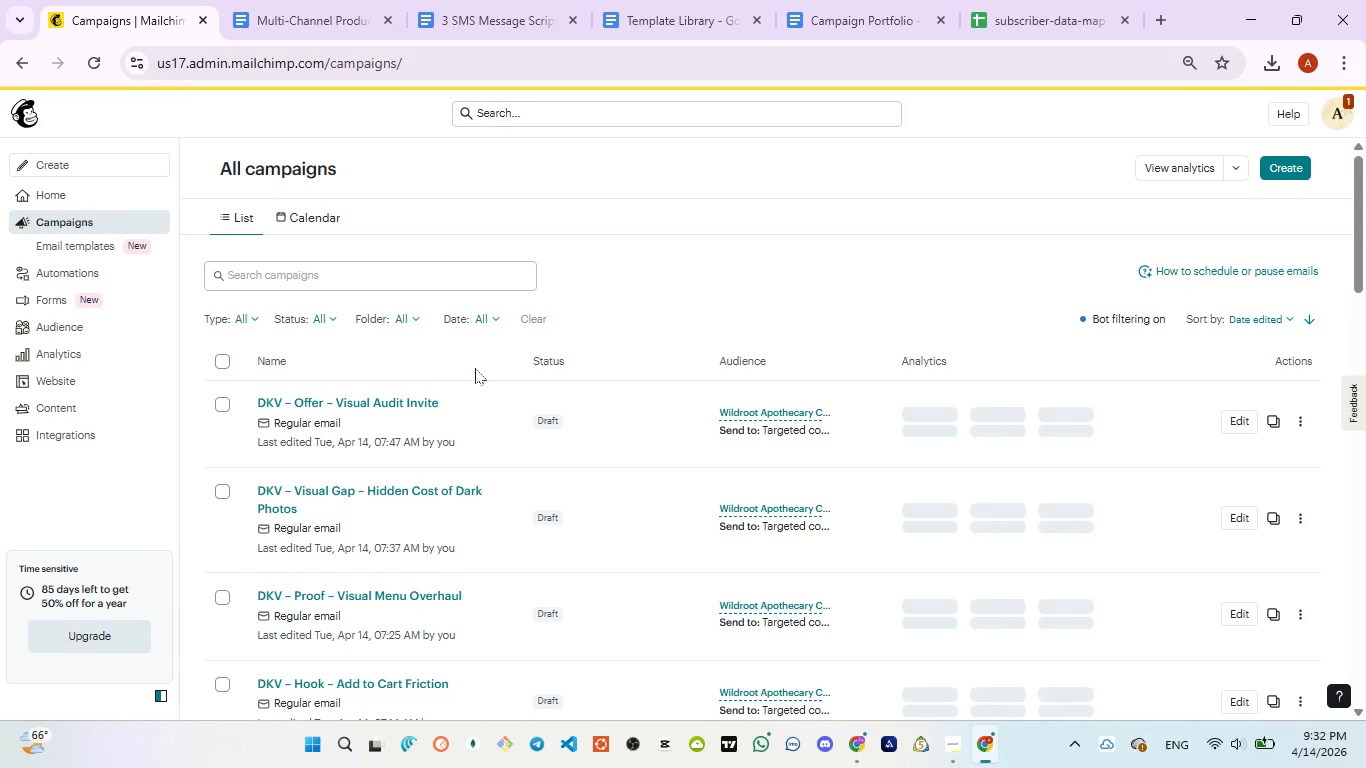 
wait(7.52)
 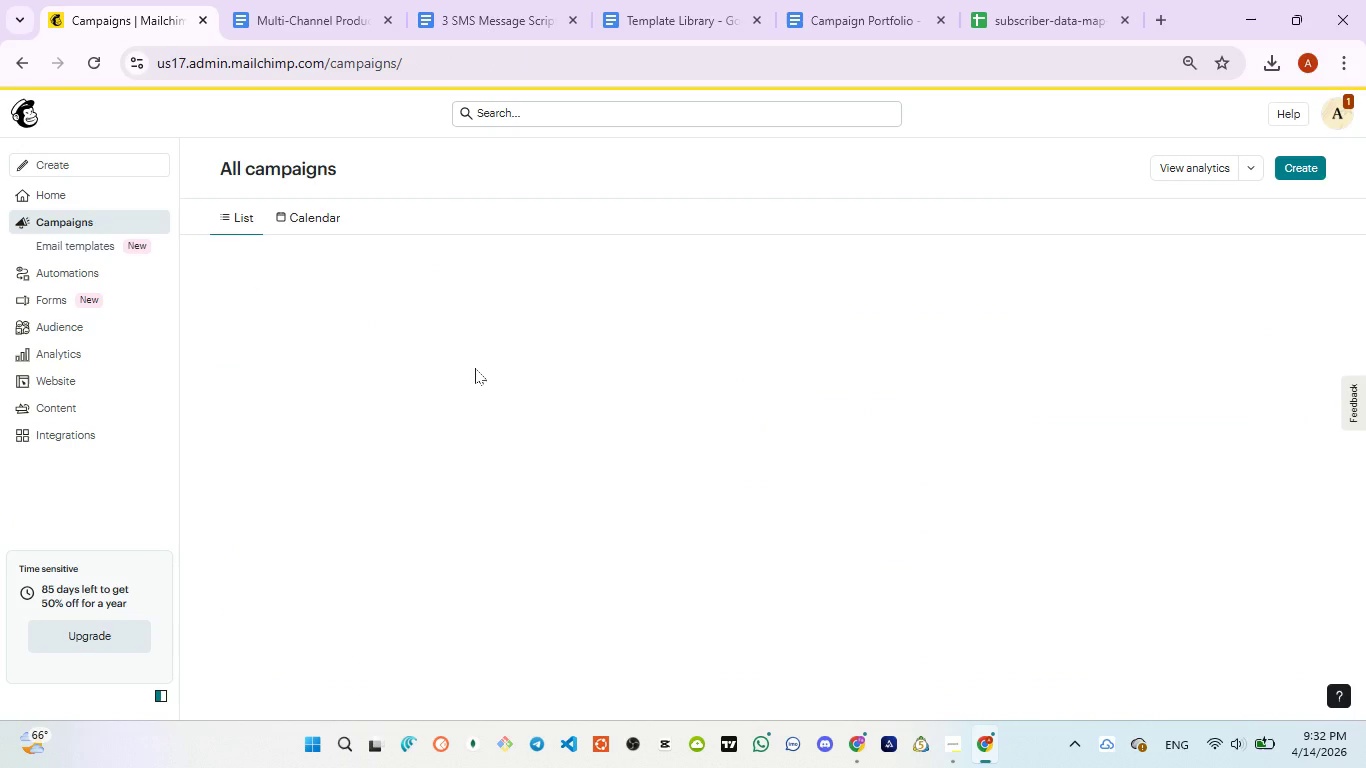 
left_click([1277, 169])
 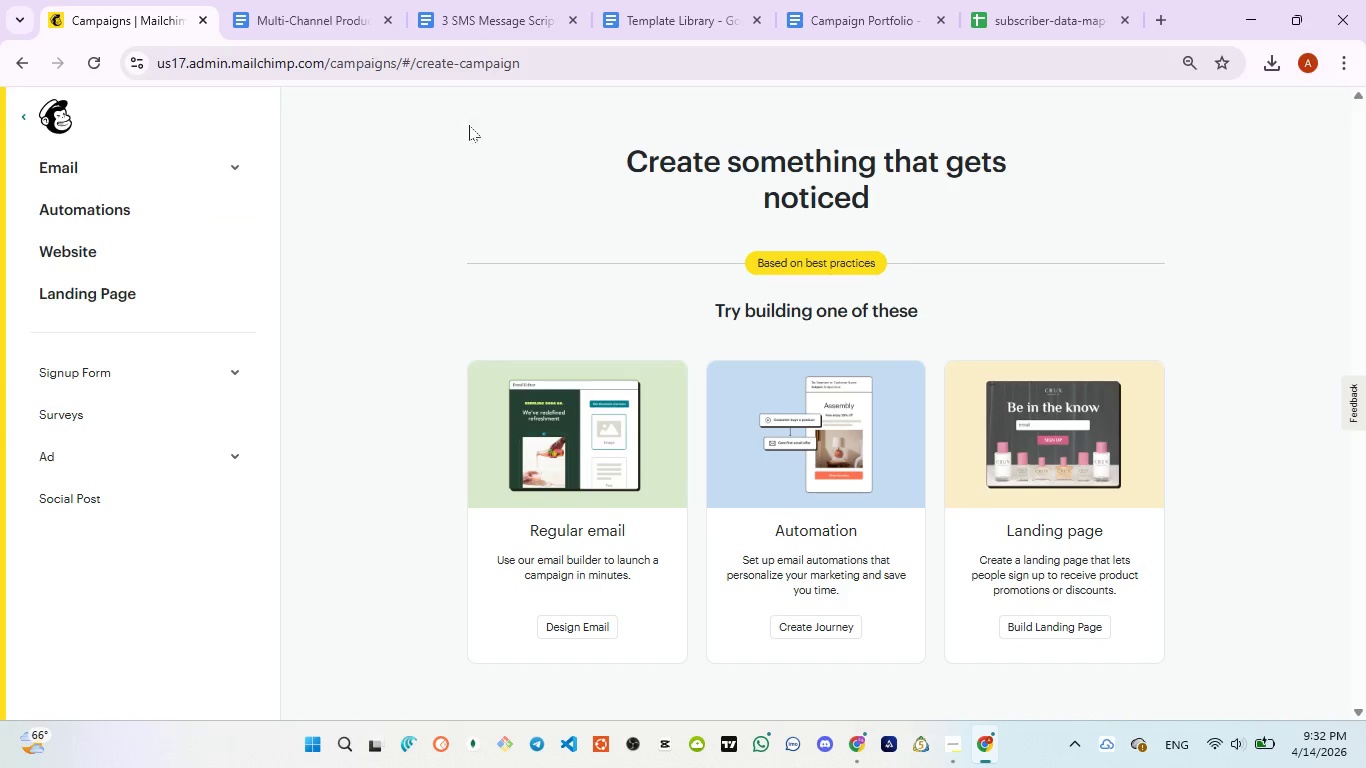 
wait(5.39)
 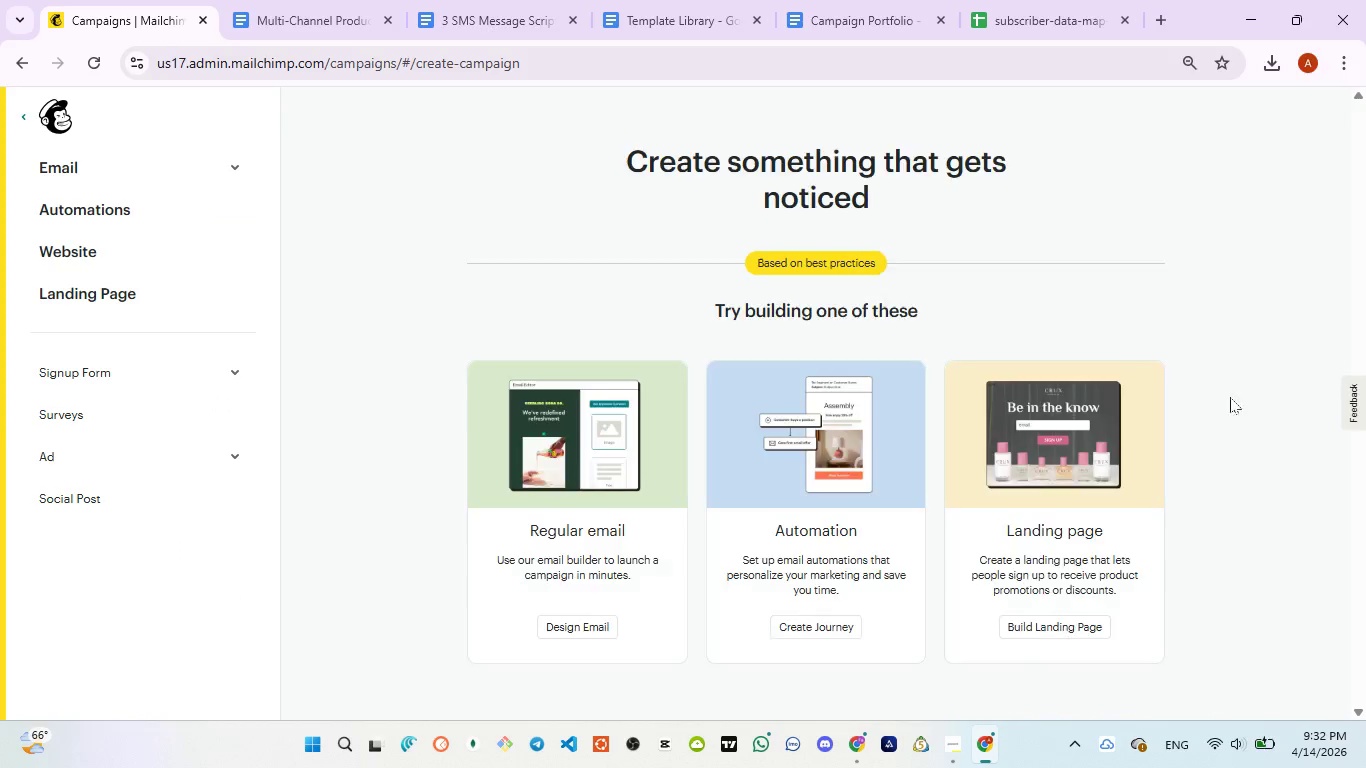 
left_click([239, 160])
 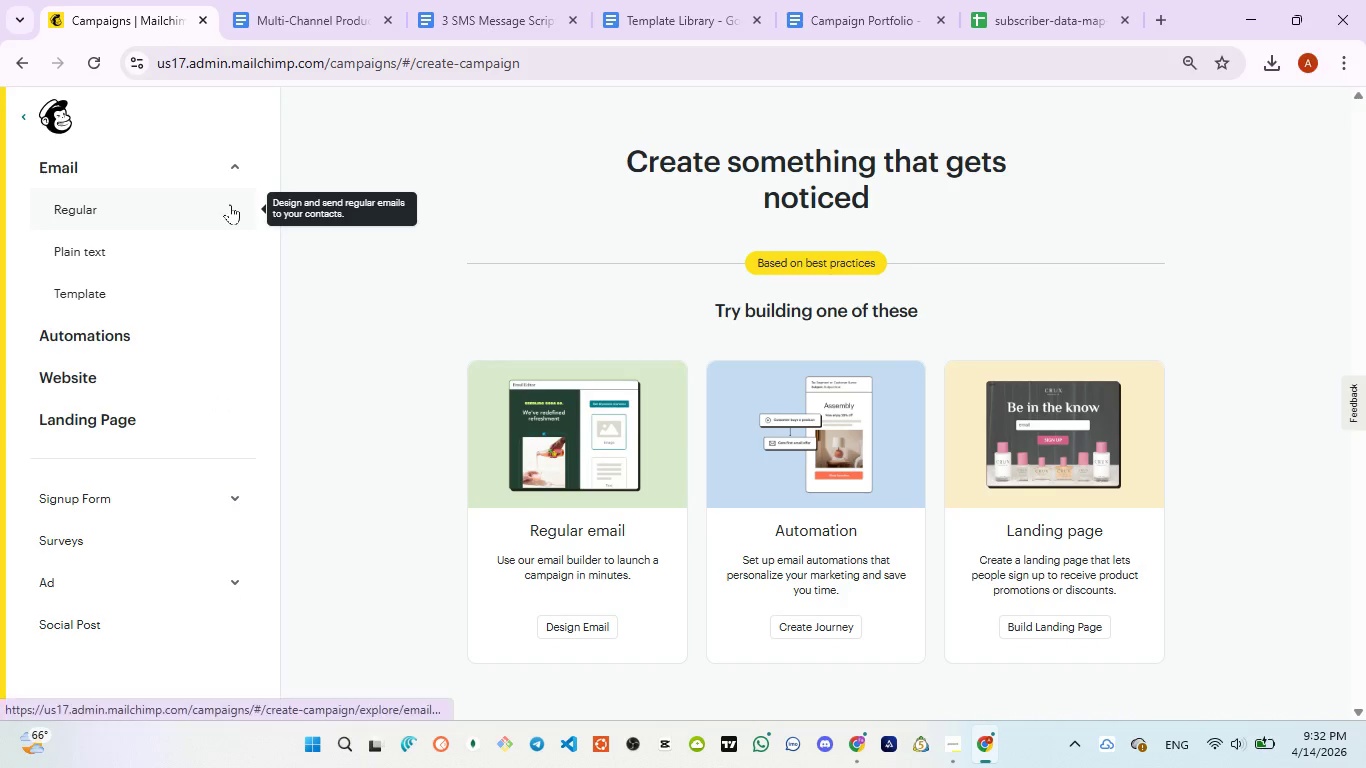 
left_click([230, 204])
 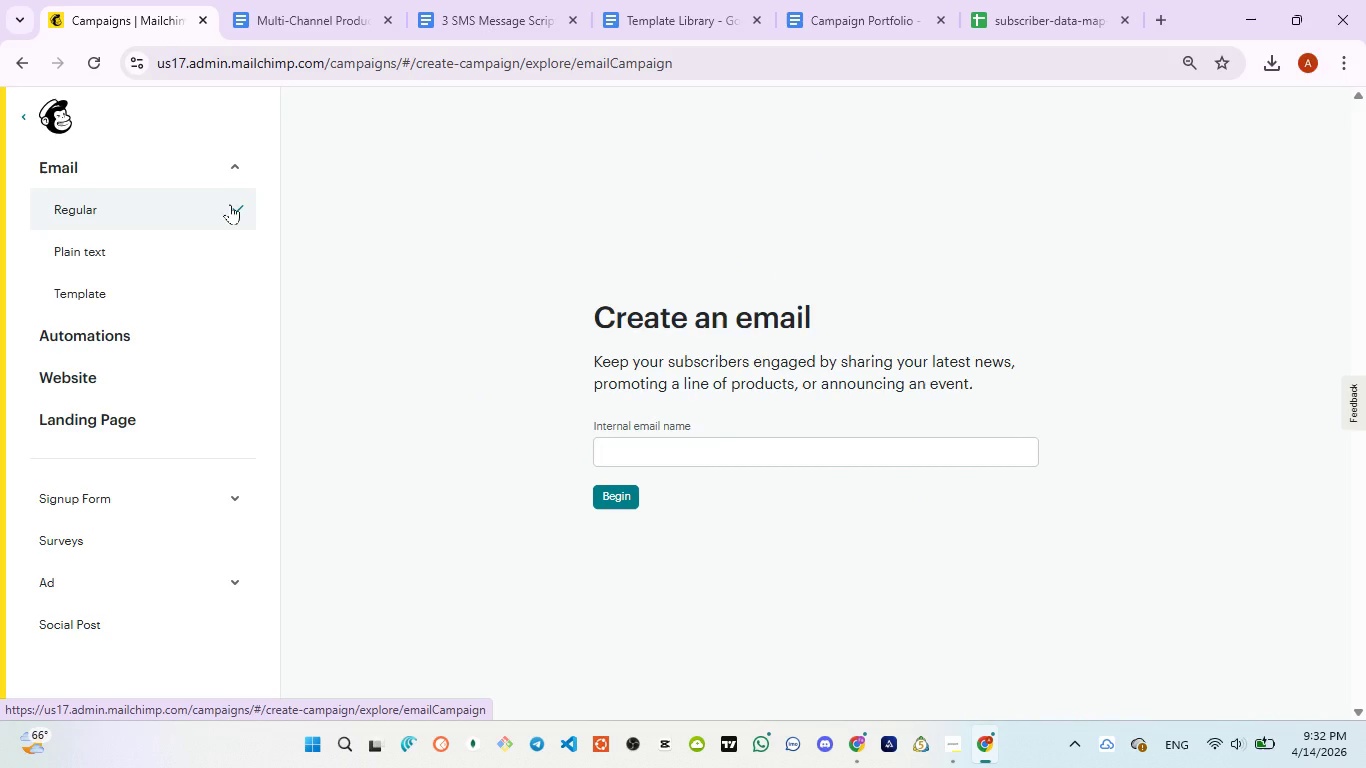 
wait(15.48)
 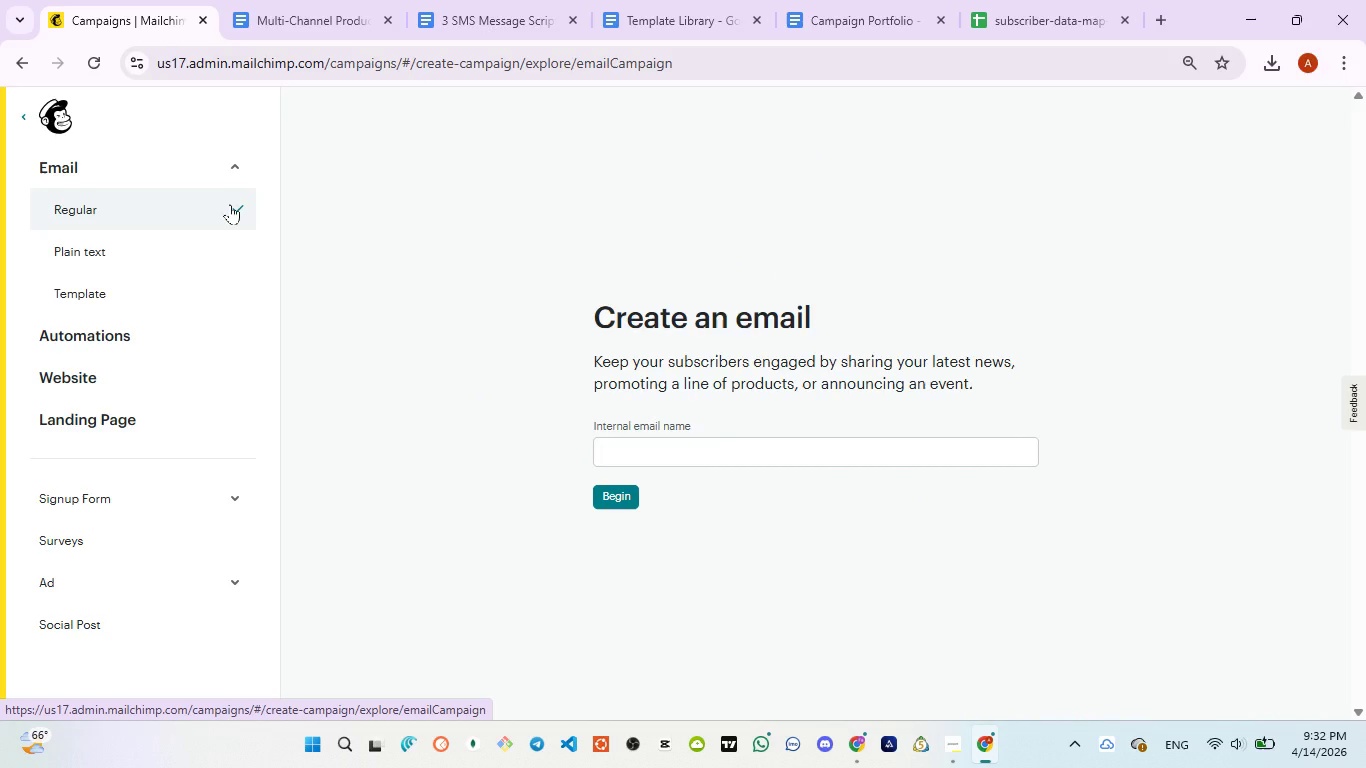 
left_click([636, 447])
 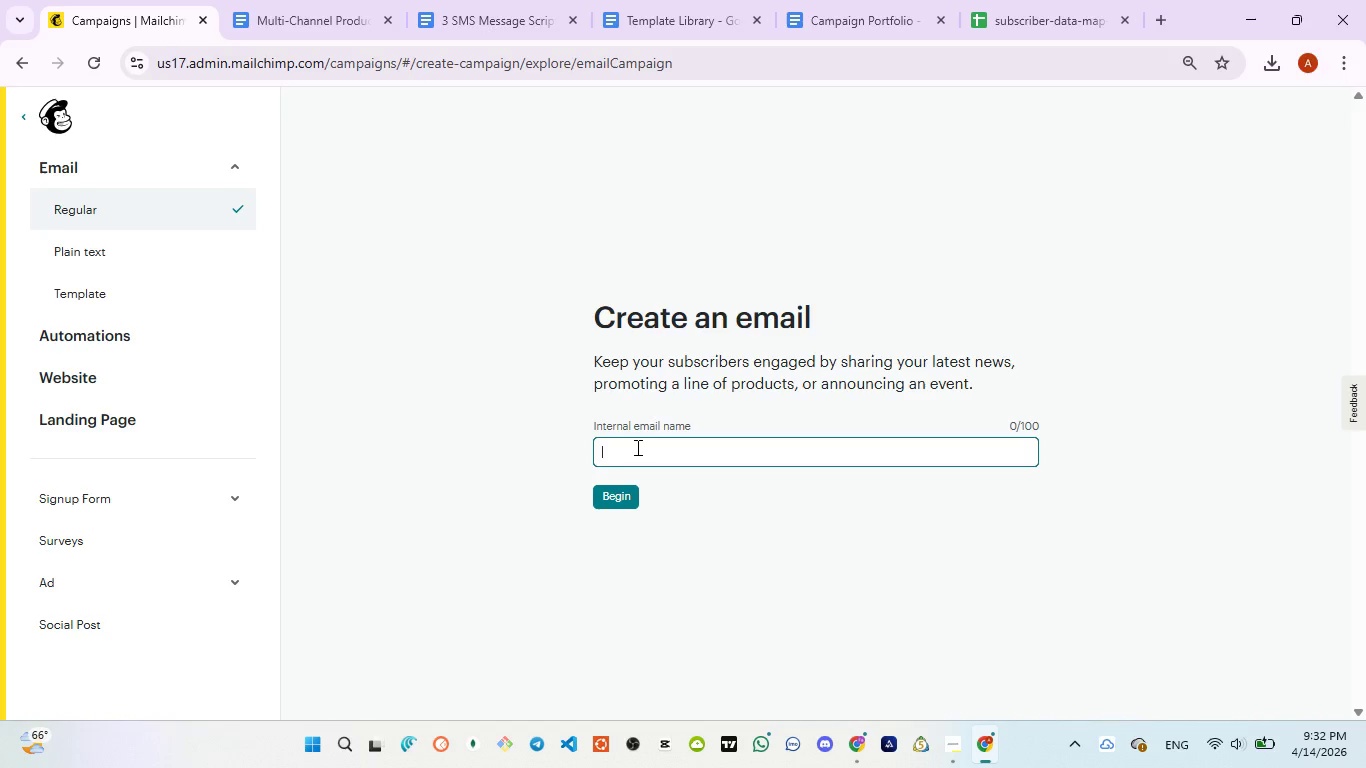 
key(Shift+ShiftLeft)
 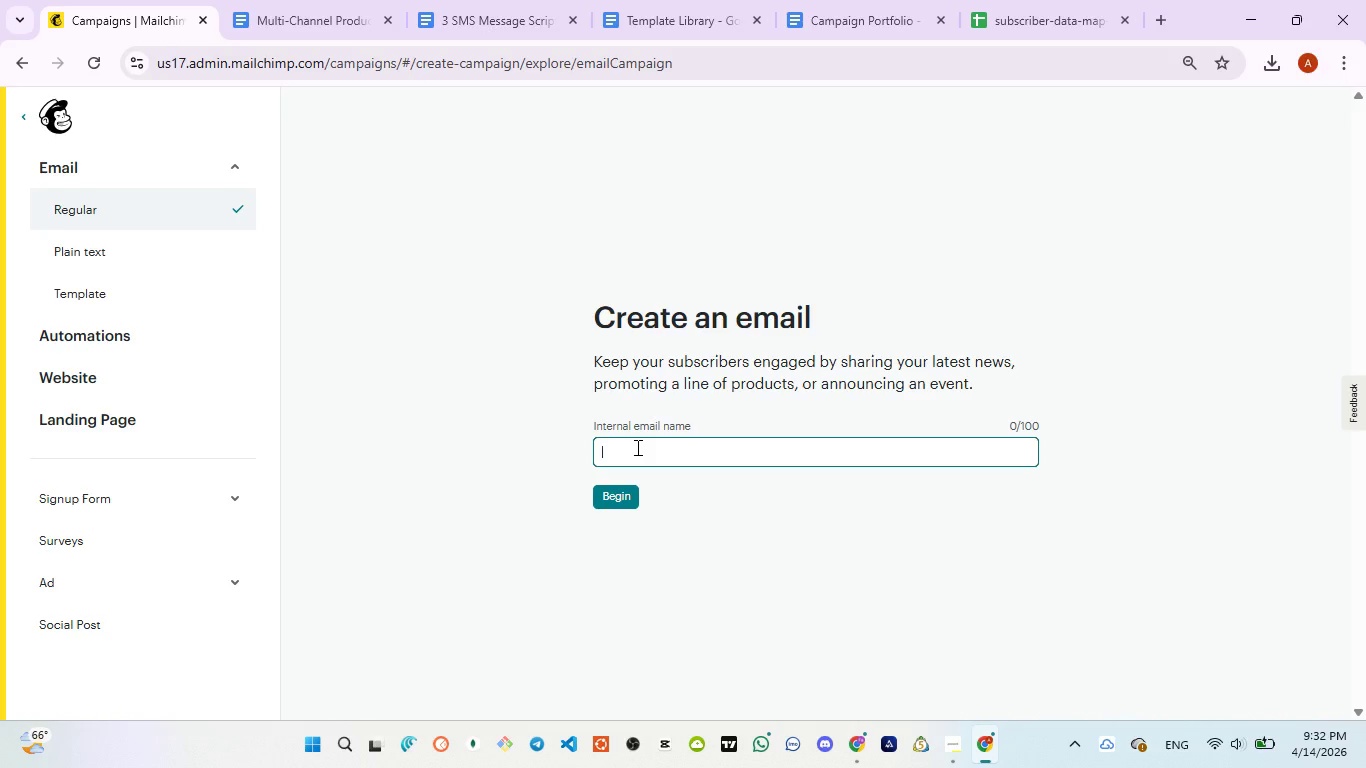 
key(Shift+P)
 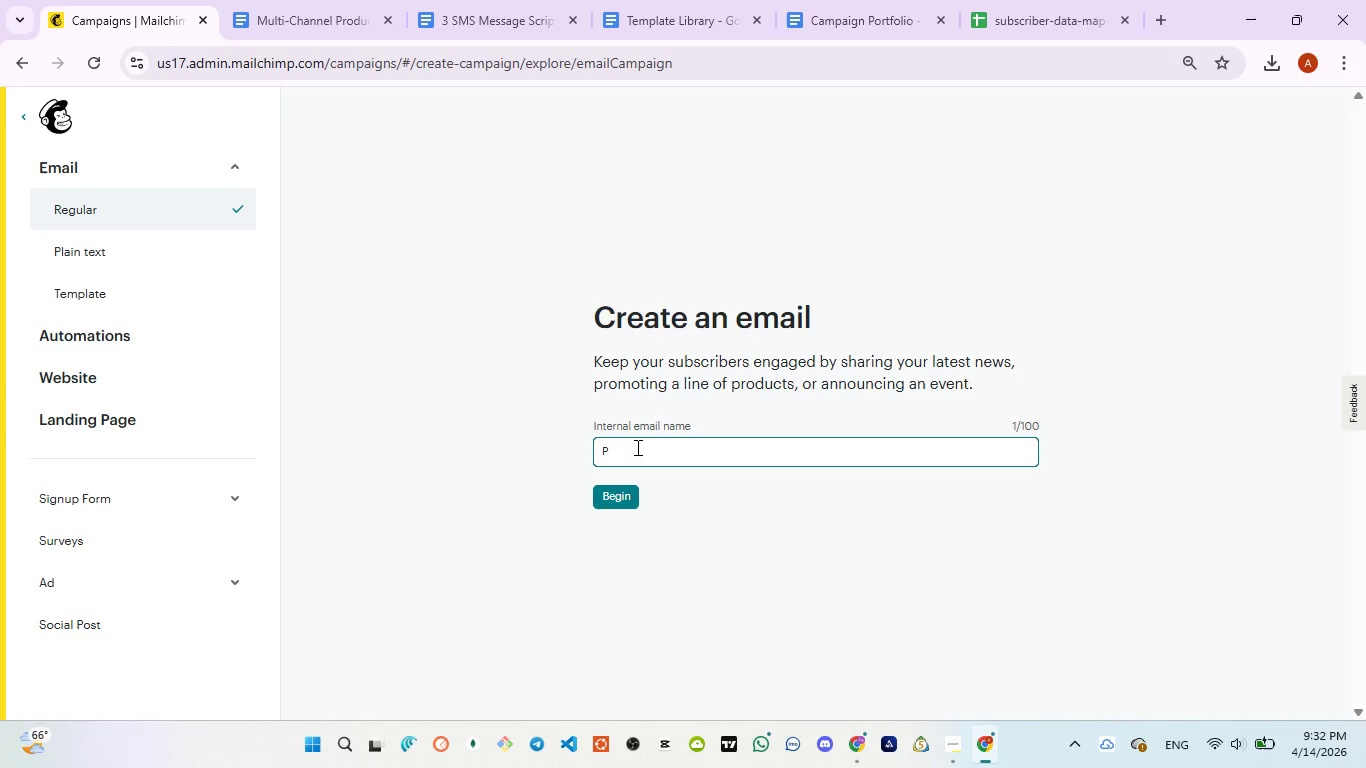 
key(Shift+ShiftLeft)
 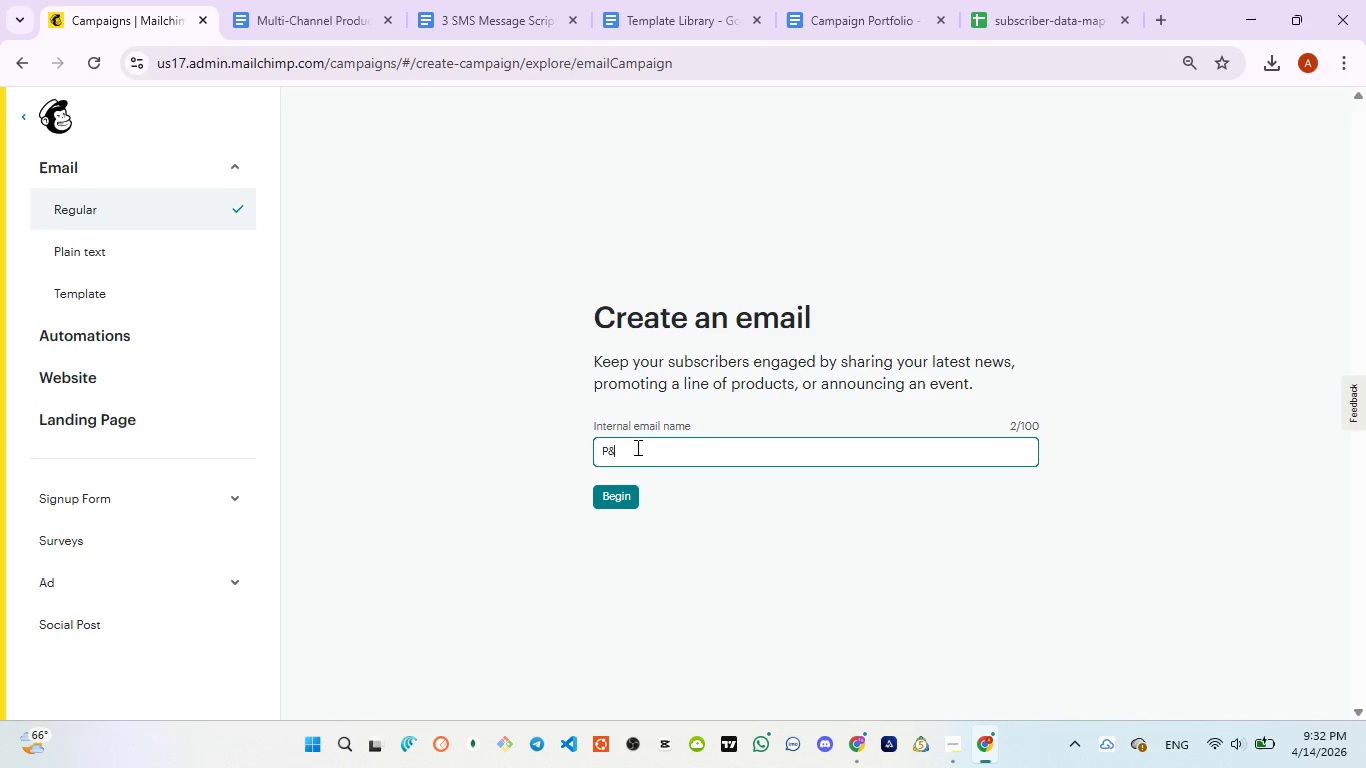 
key(Shift+7)
 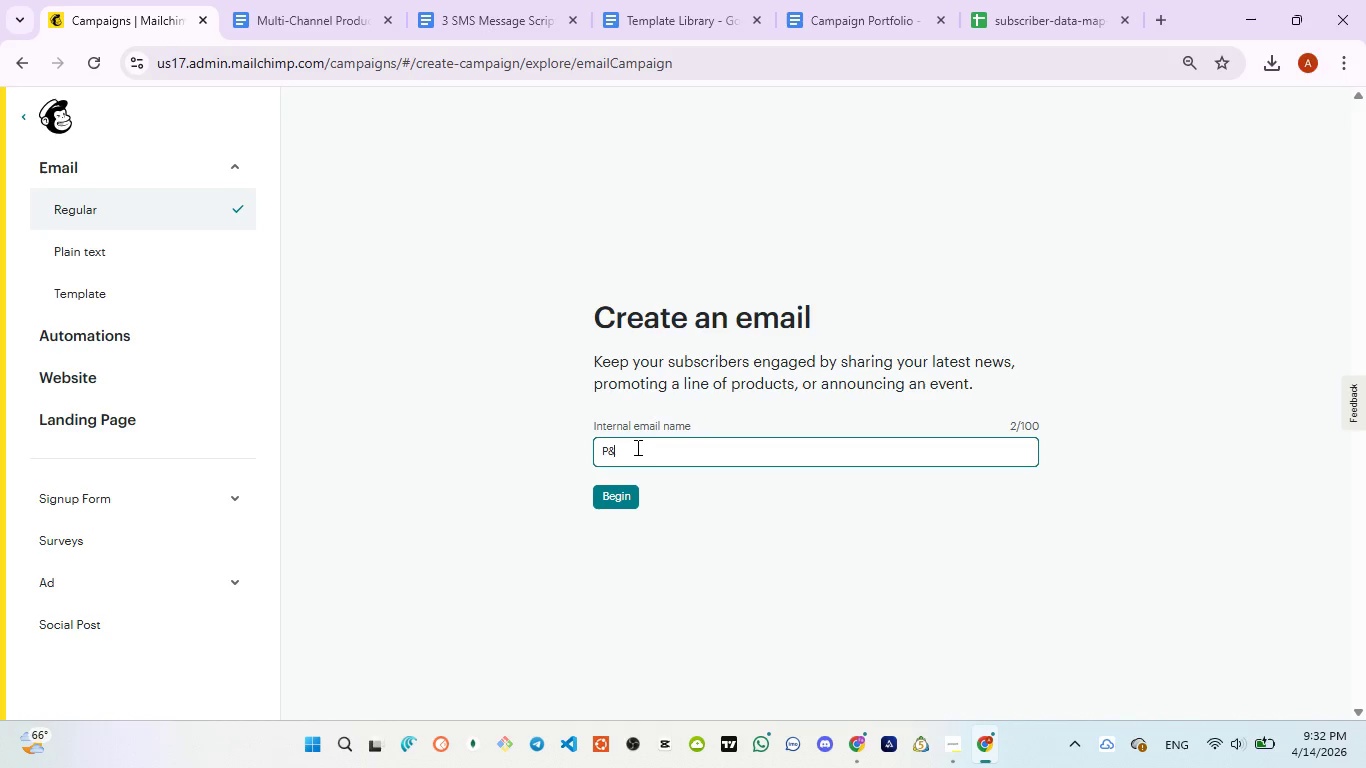 
key(Shift+ShiftLeft)
 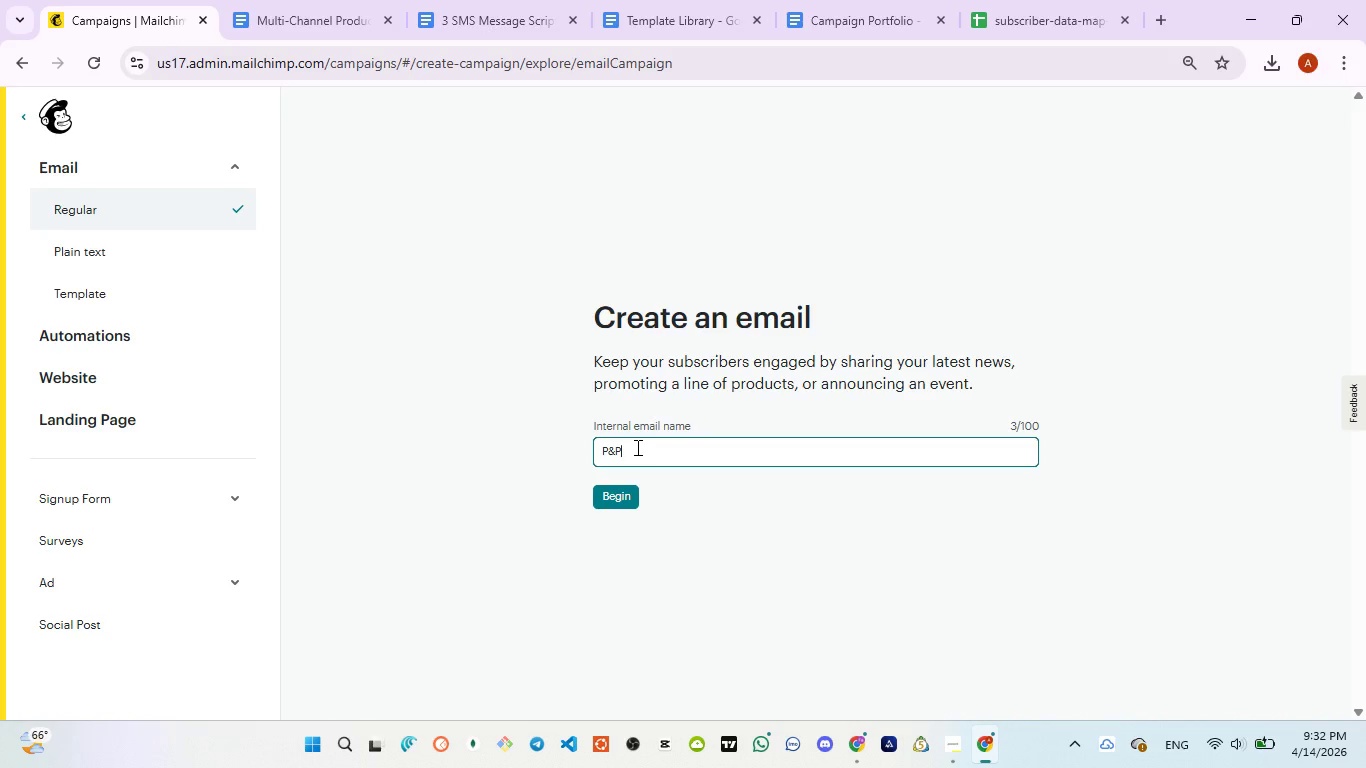 
key(Shift+P)
 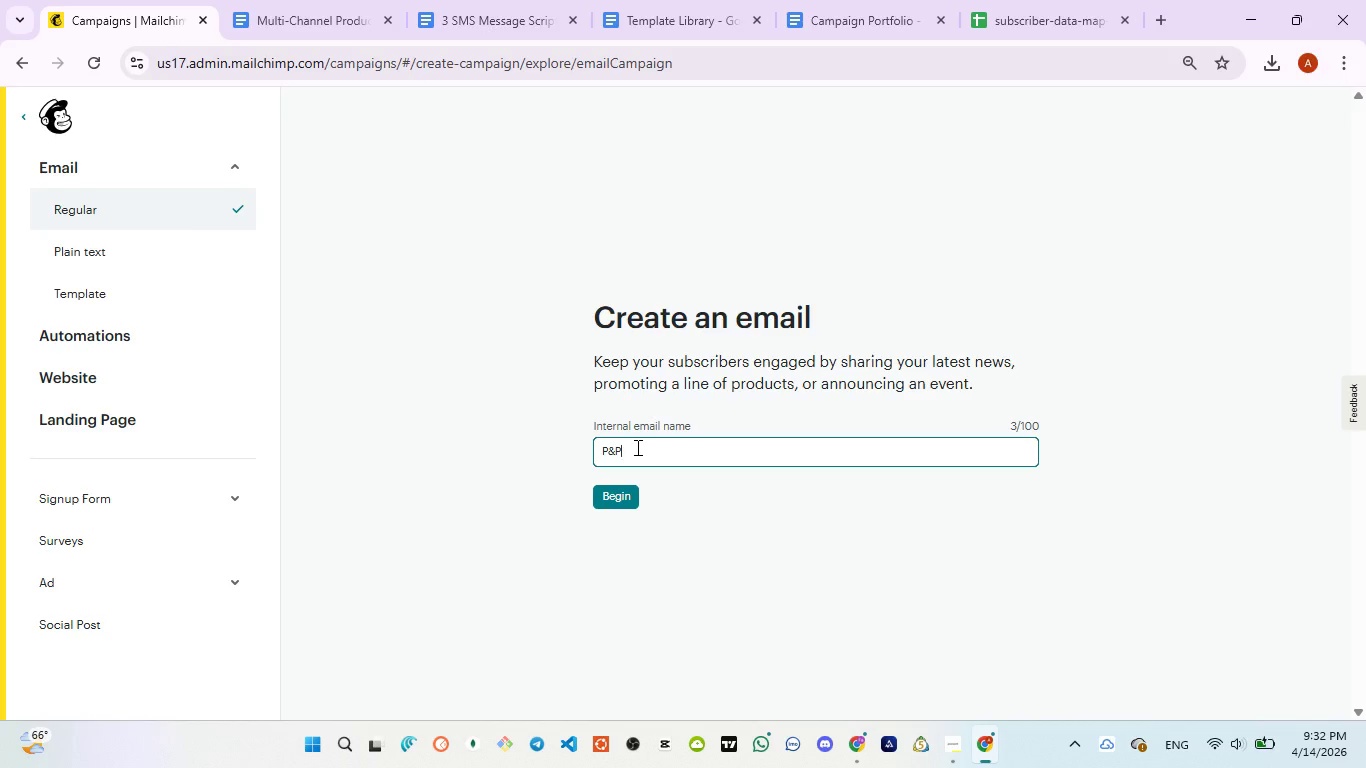 
key(Space)
 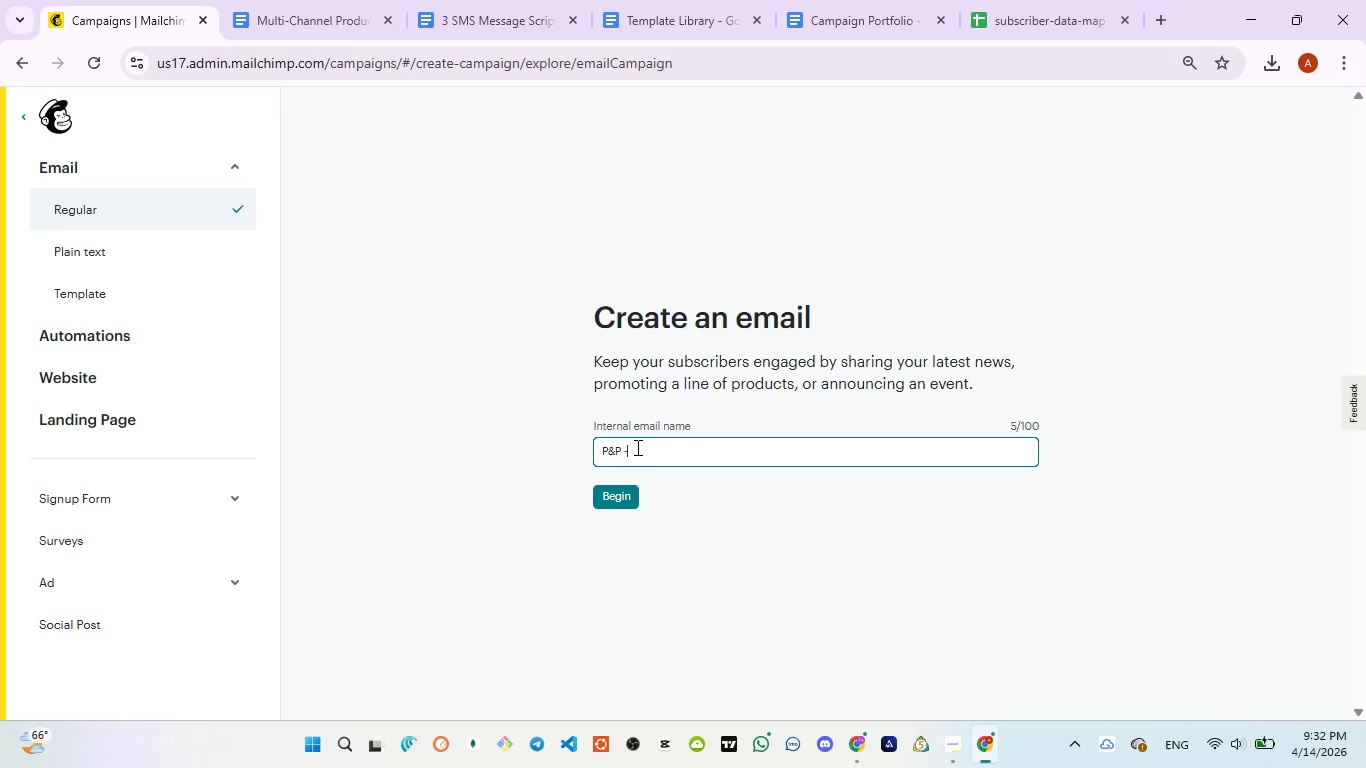 
key(Minus)
 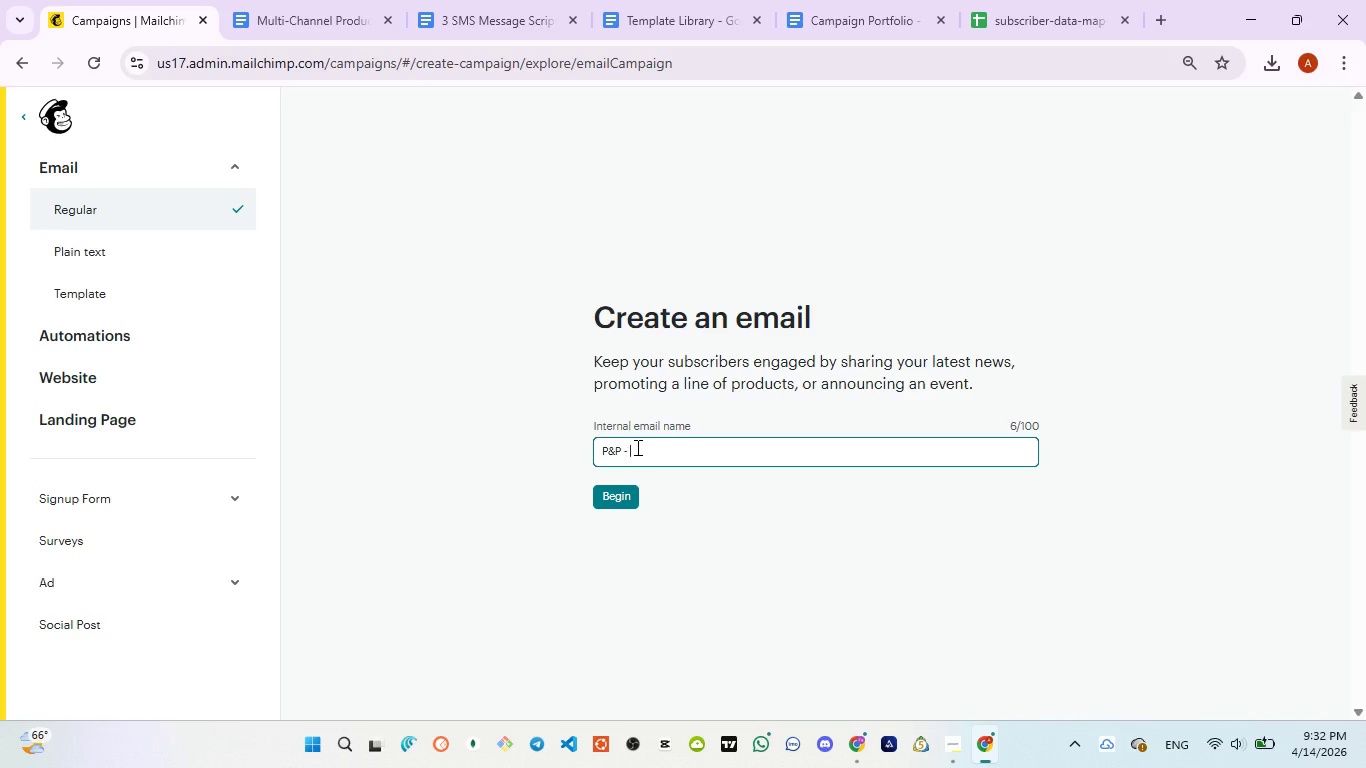 
key(Space)
 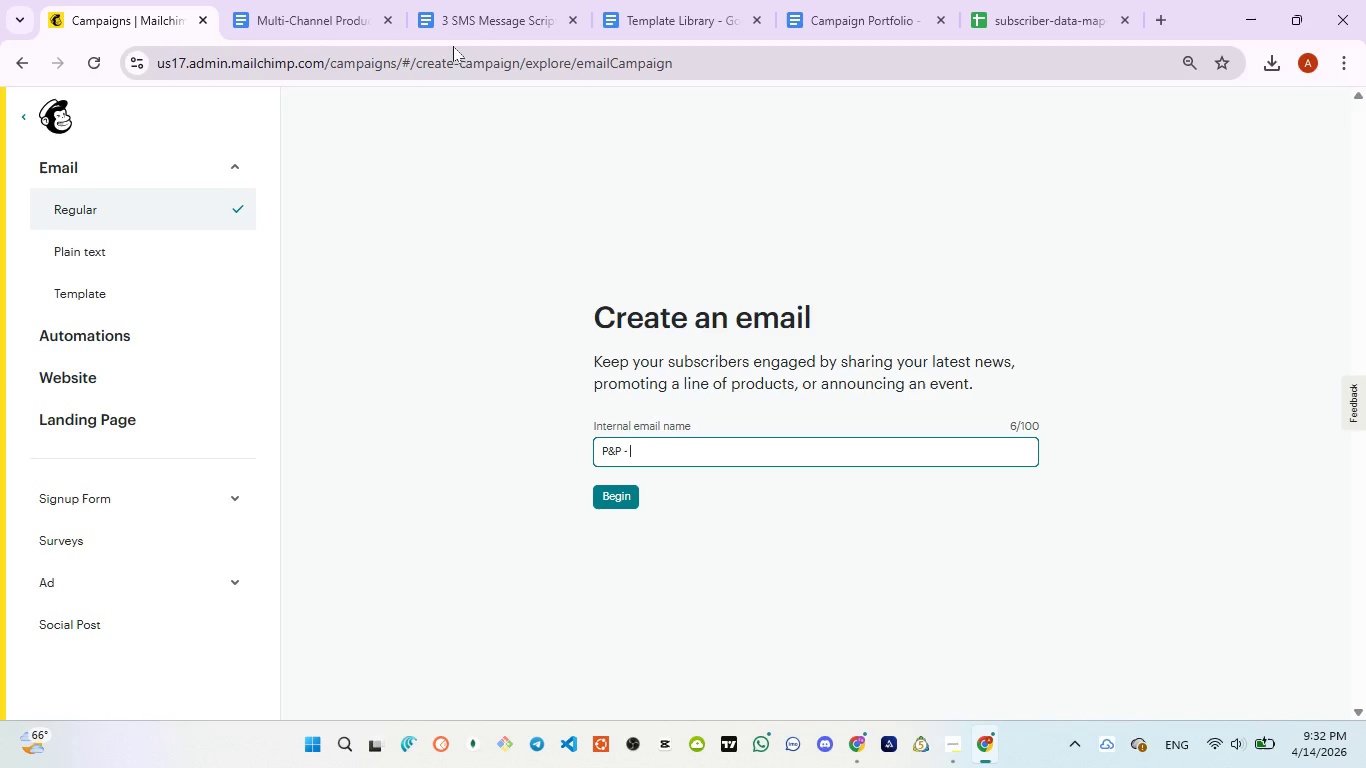 
left_click([453, 36])
 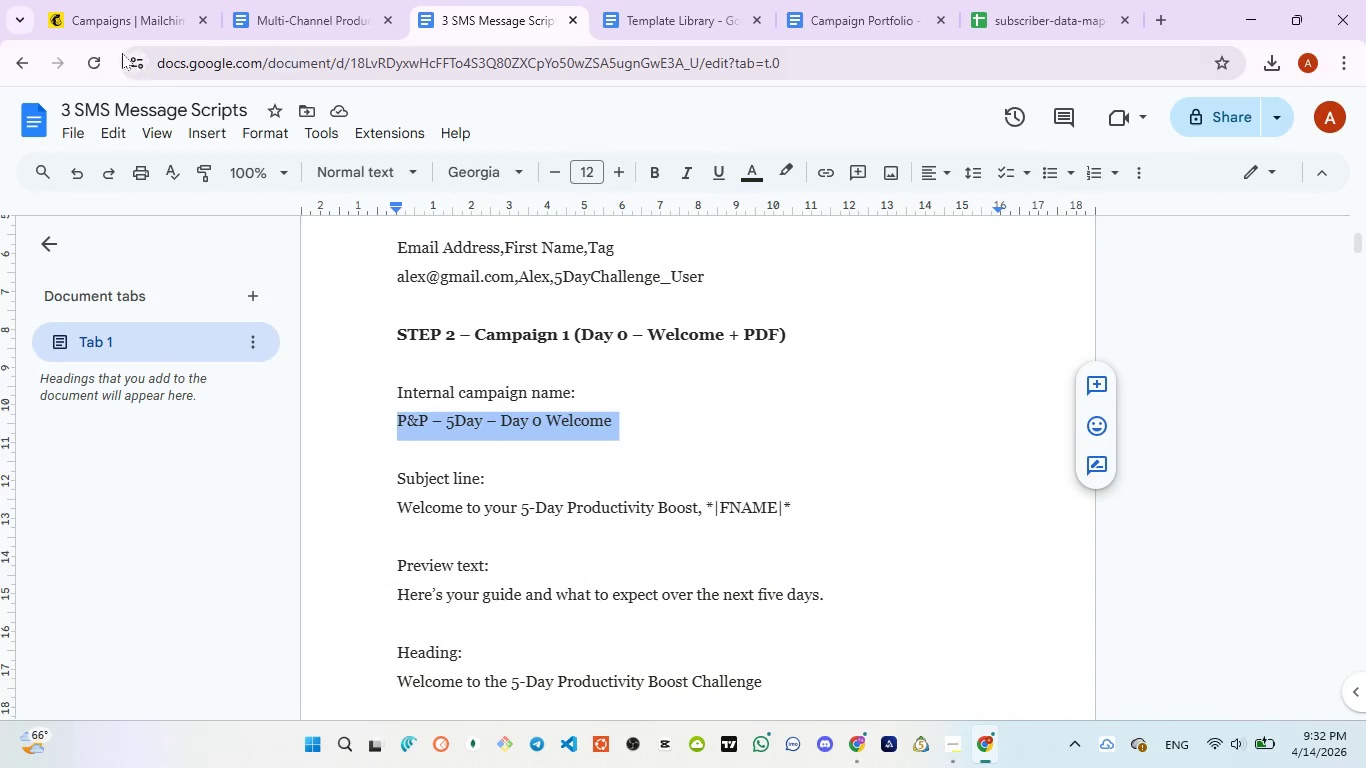 
wait(5.25)
 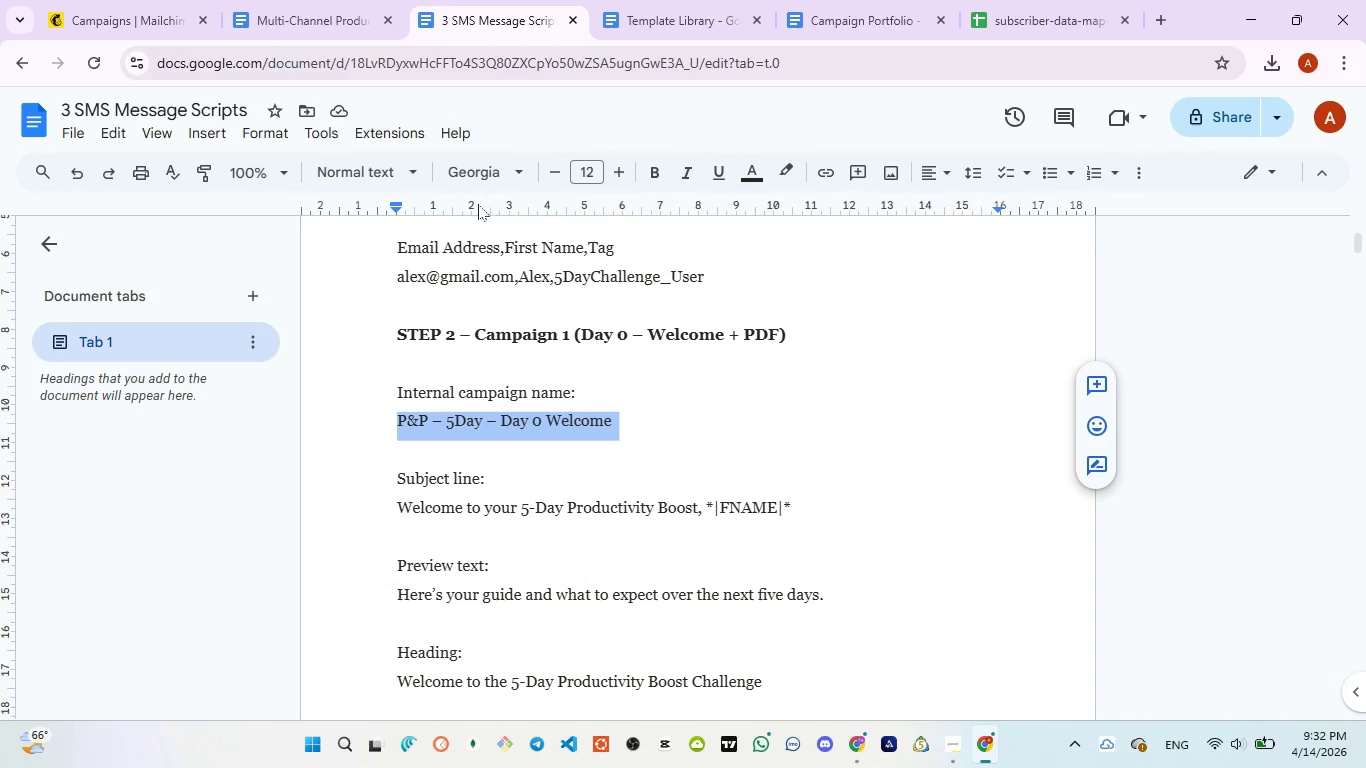 
left_click([94, 24])
 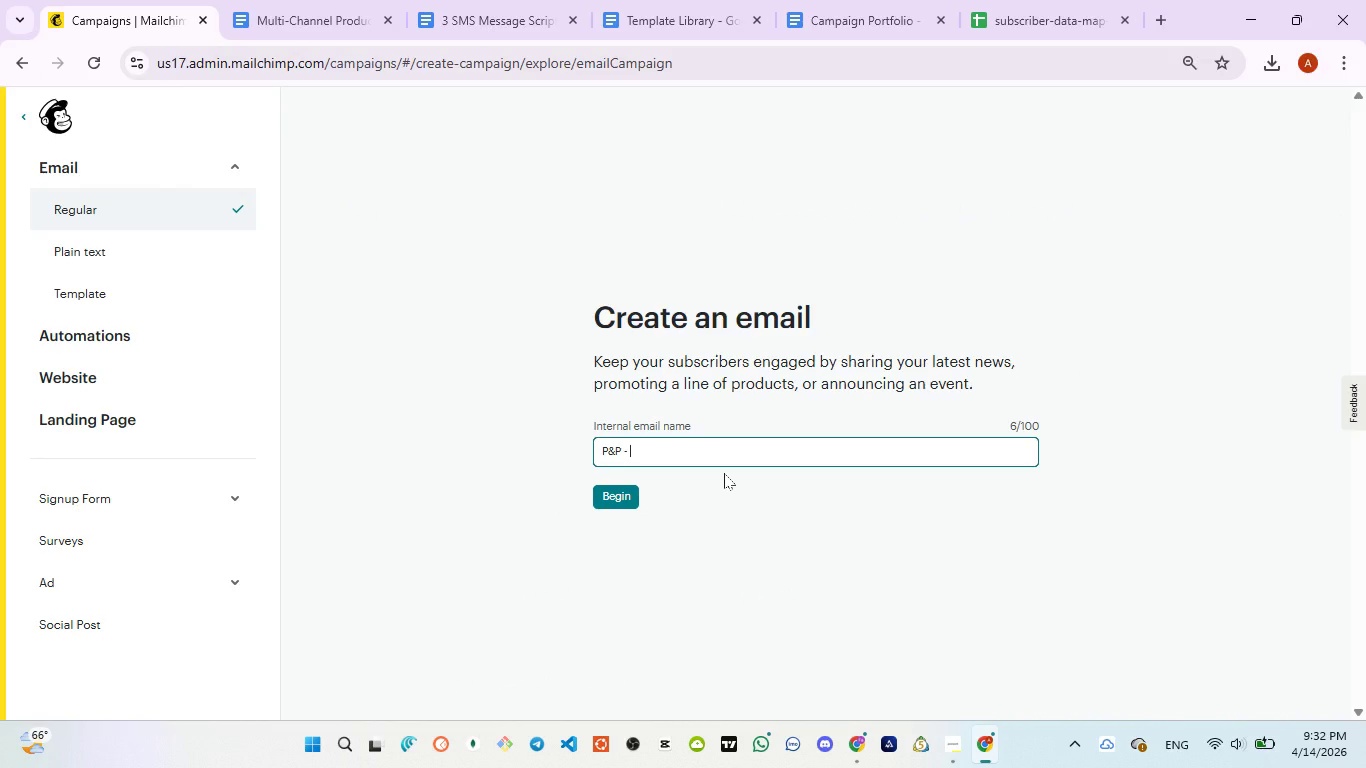 
type(5Day - Day 0 Welcome )
 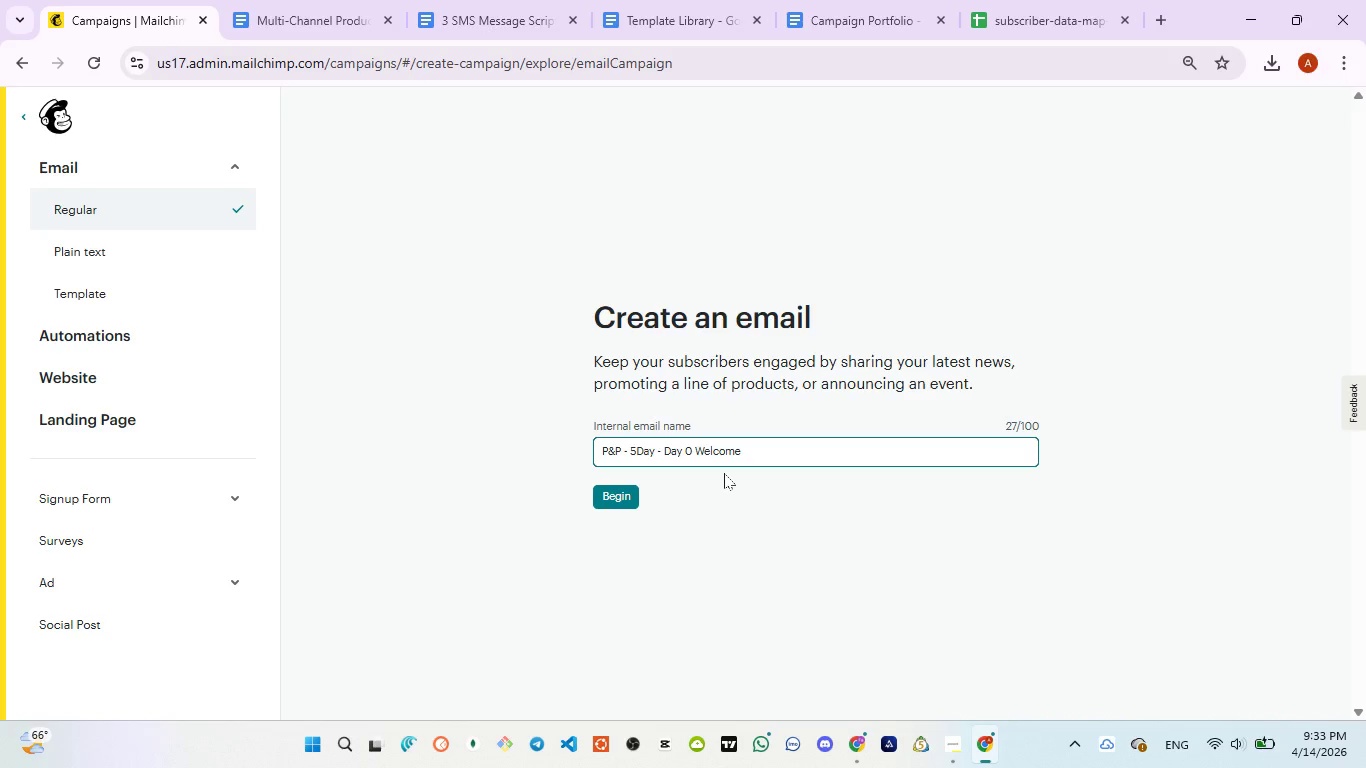 
key(Control+ControlLeft)
 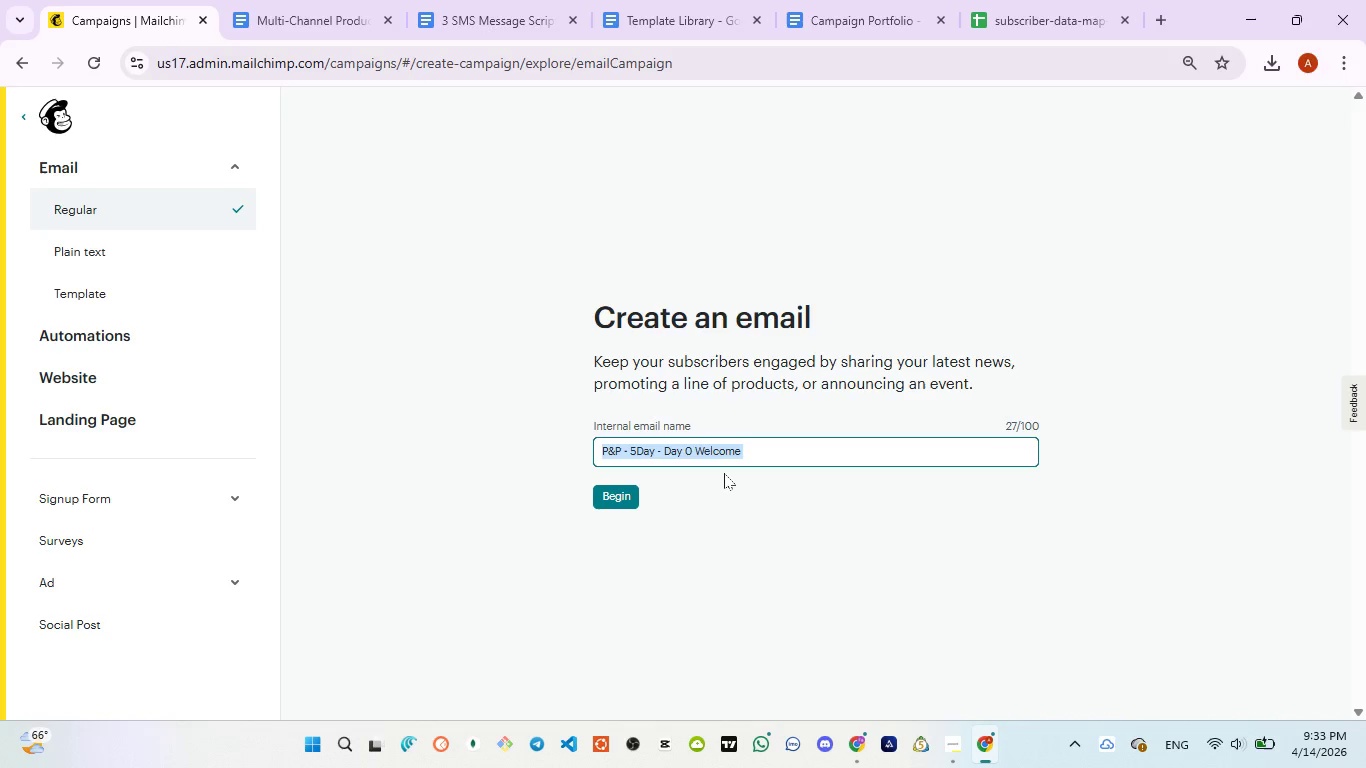 
key(Control+A)
 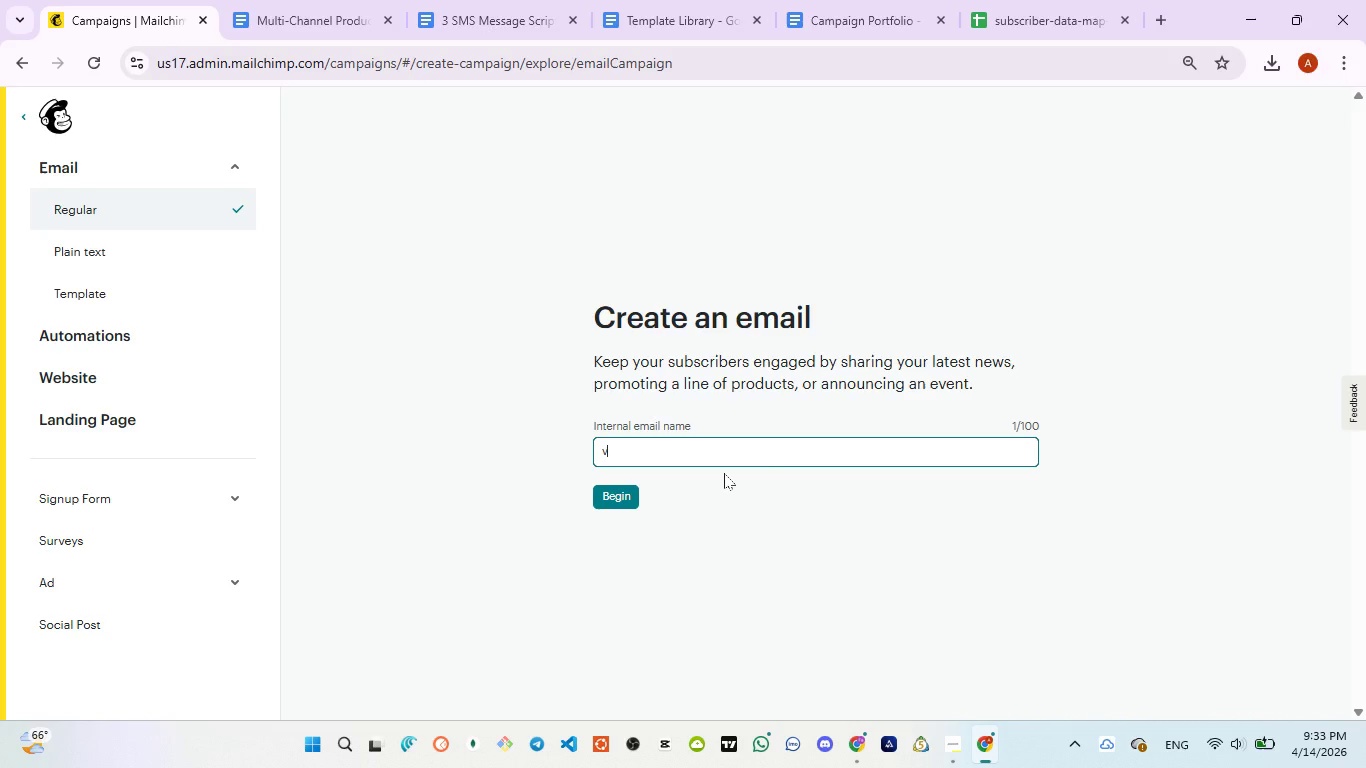 
key(V)
 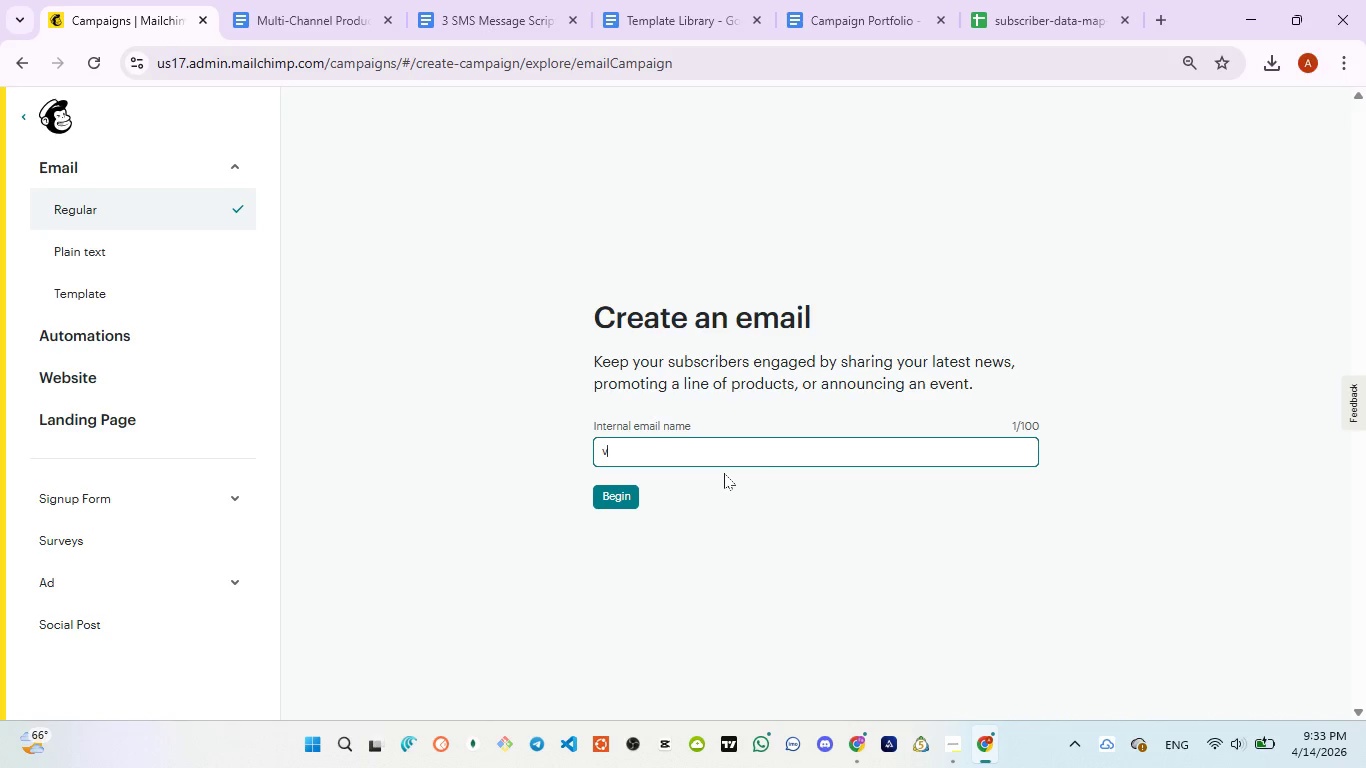 
key(Control+ControlLeft)
 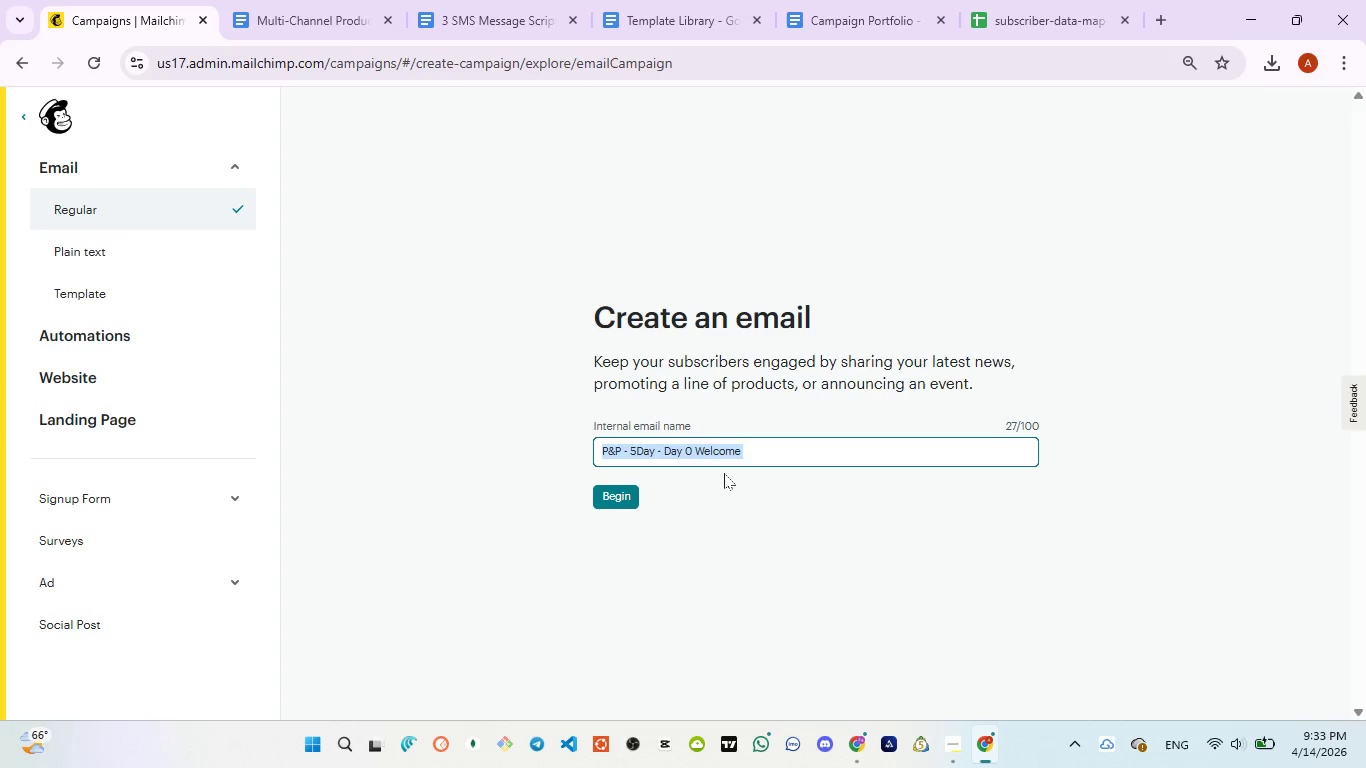 
key(Control+Z)
 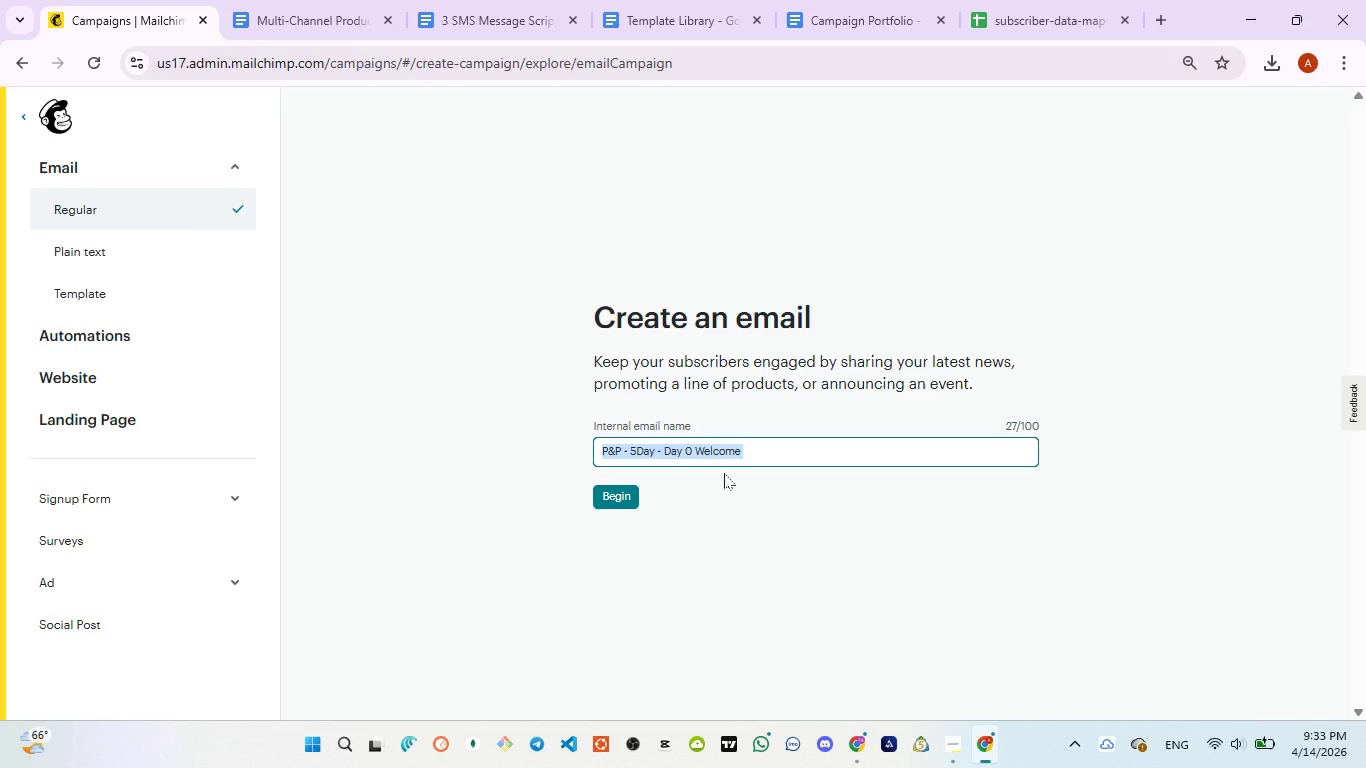 
key(Control+ControlLeft)
 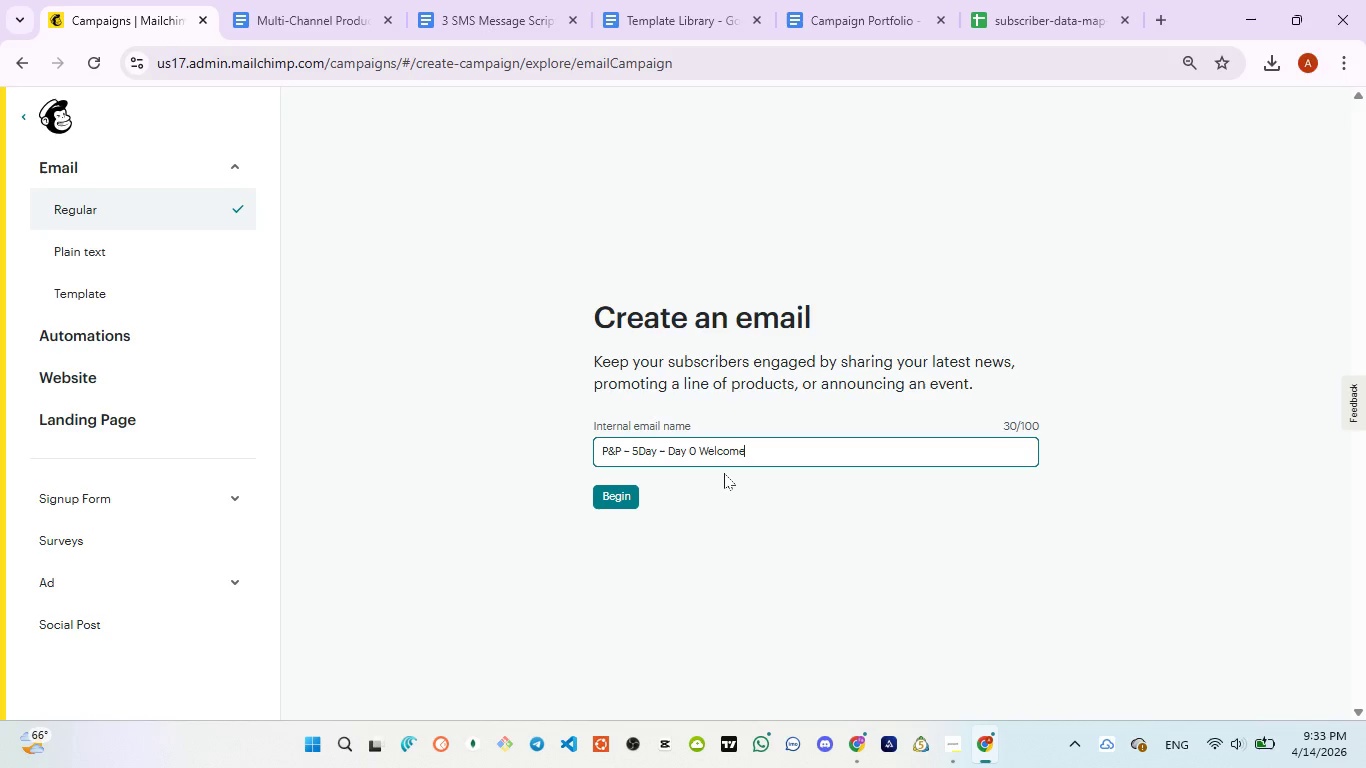 
key(Control+V)
 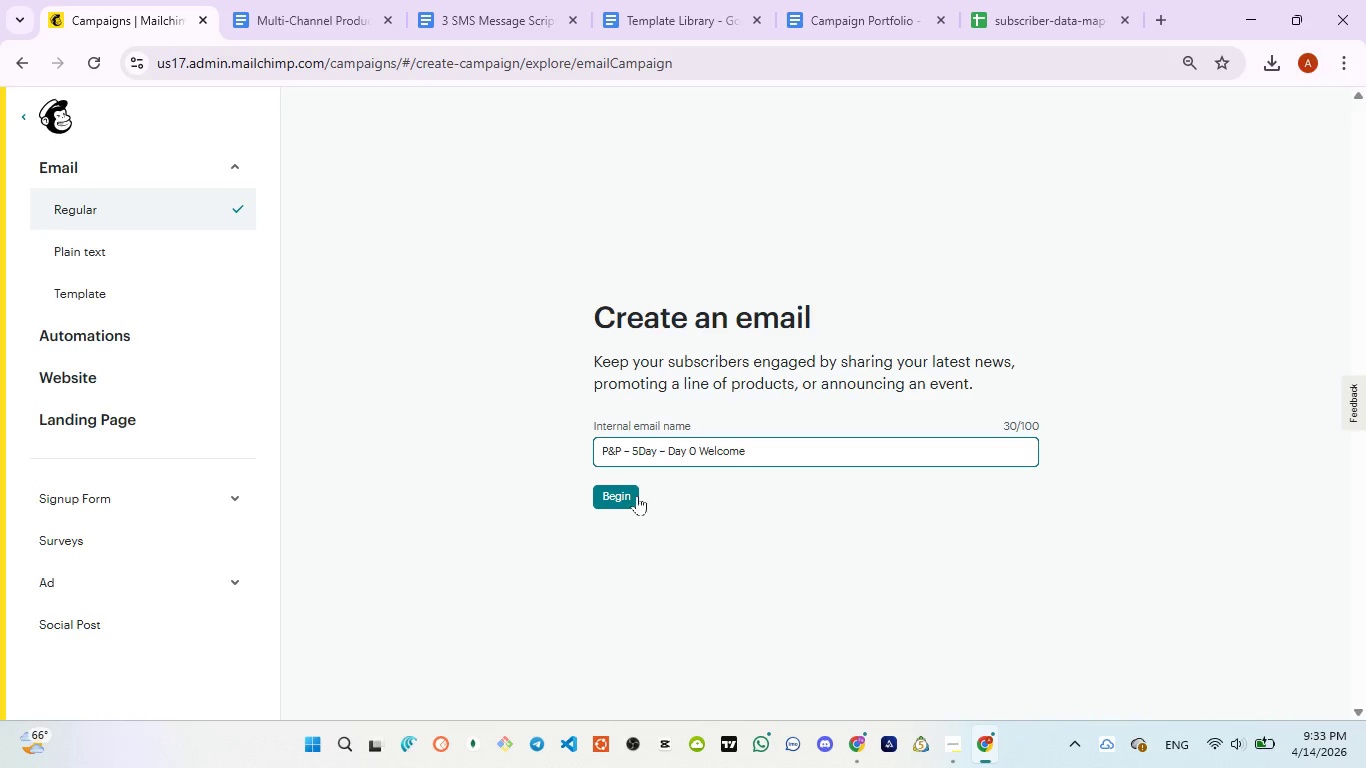 
left_click([633, 498])
 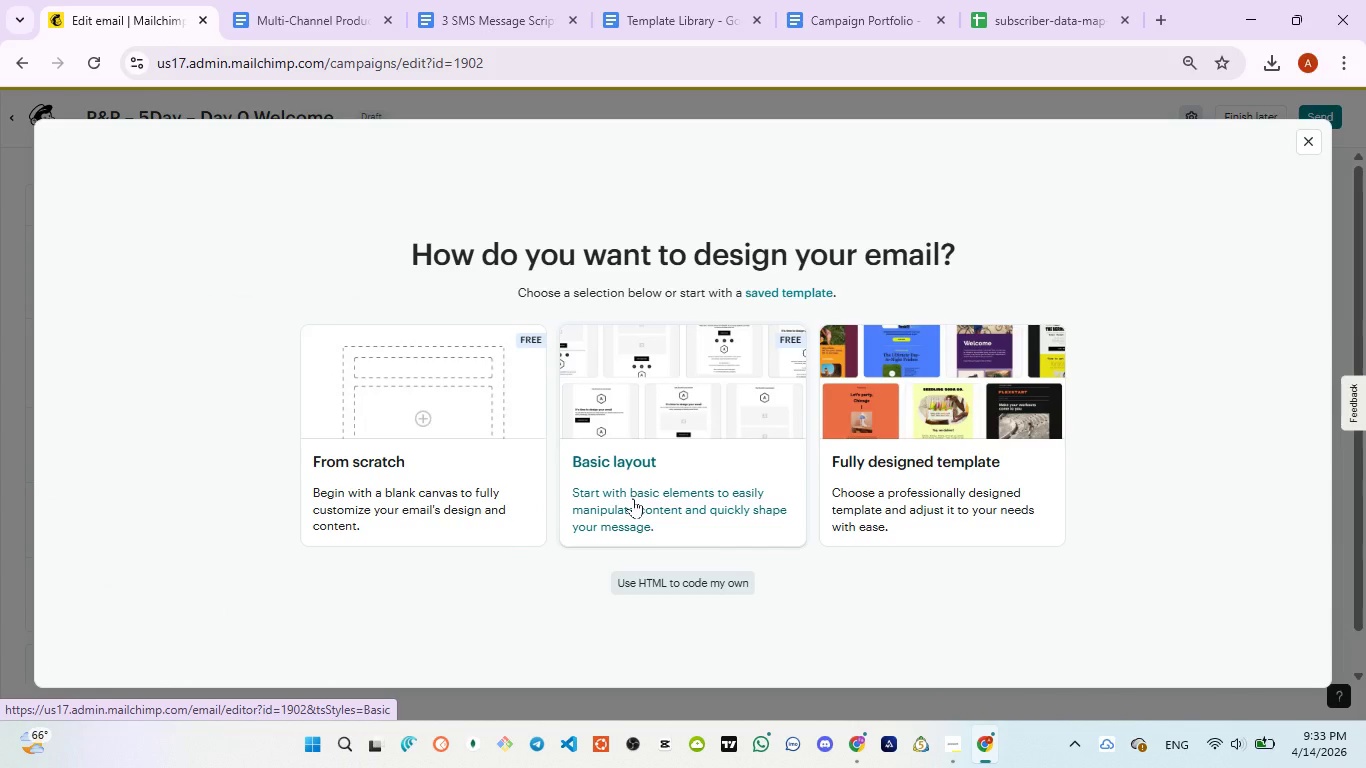 
wait(12.45)
 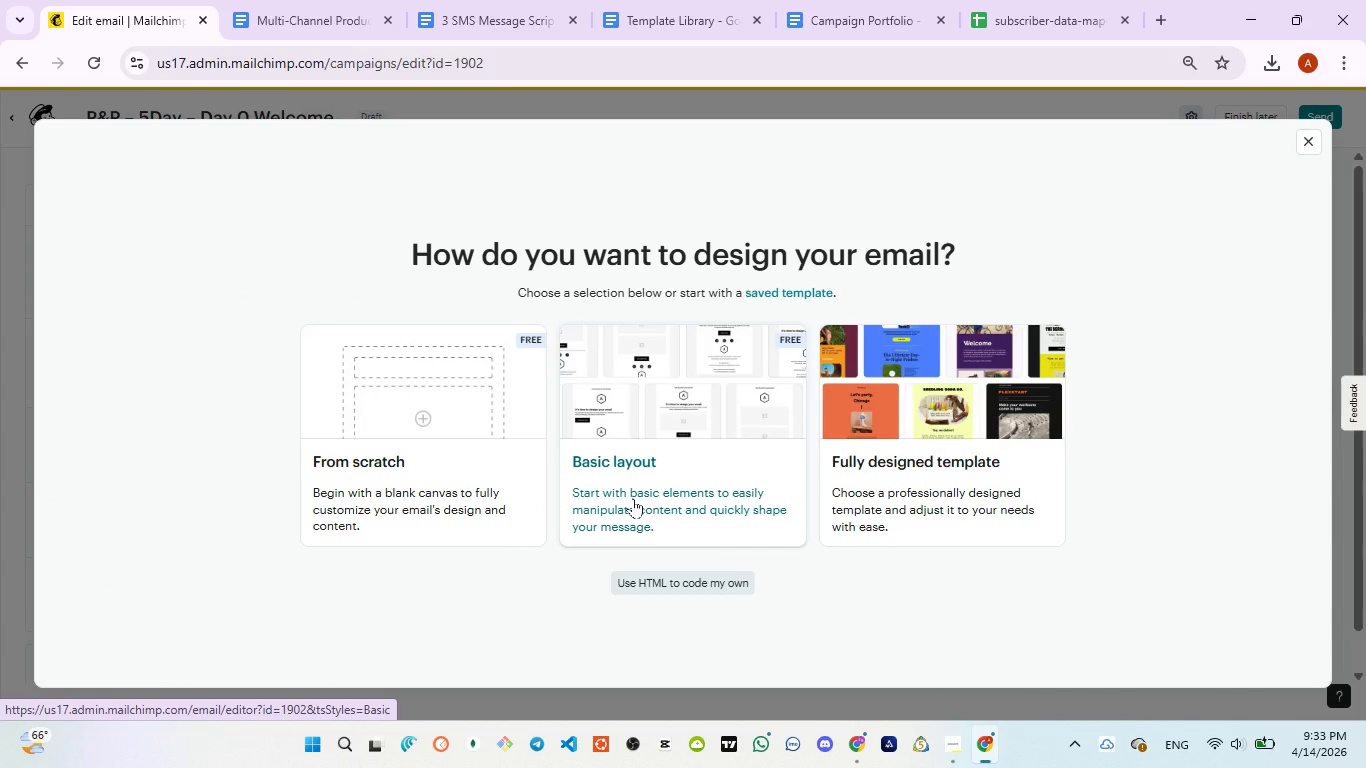 
left_click([1315, 135])
 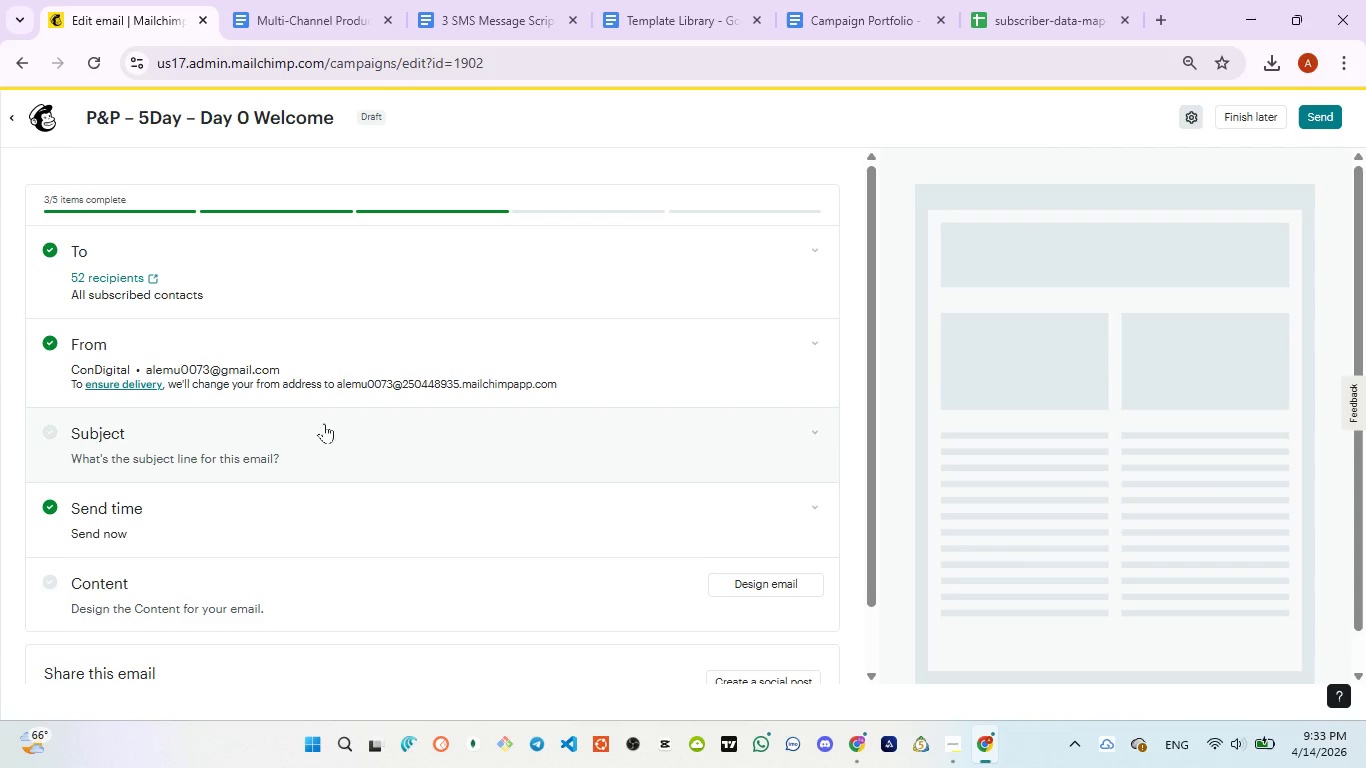 
wait(5.55)
 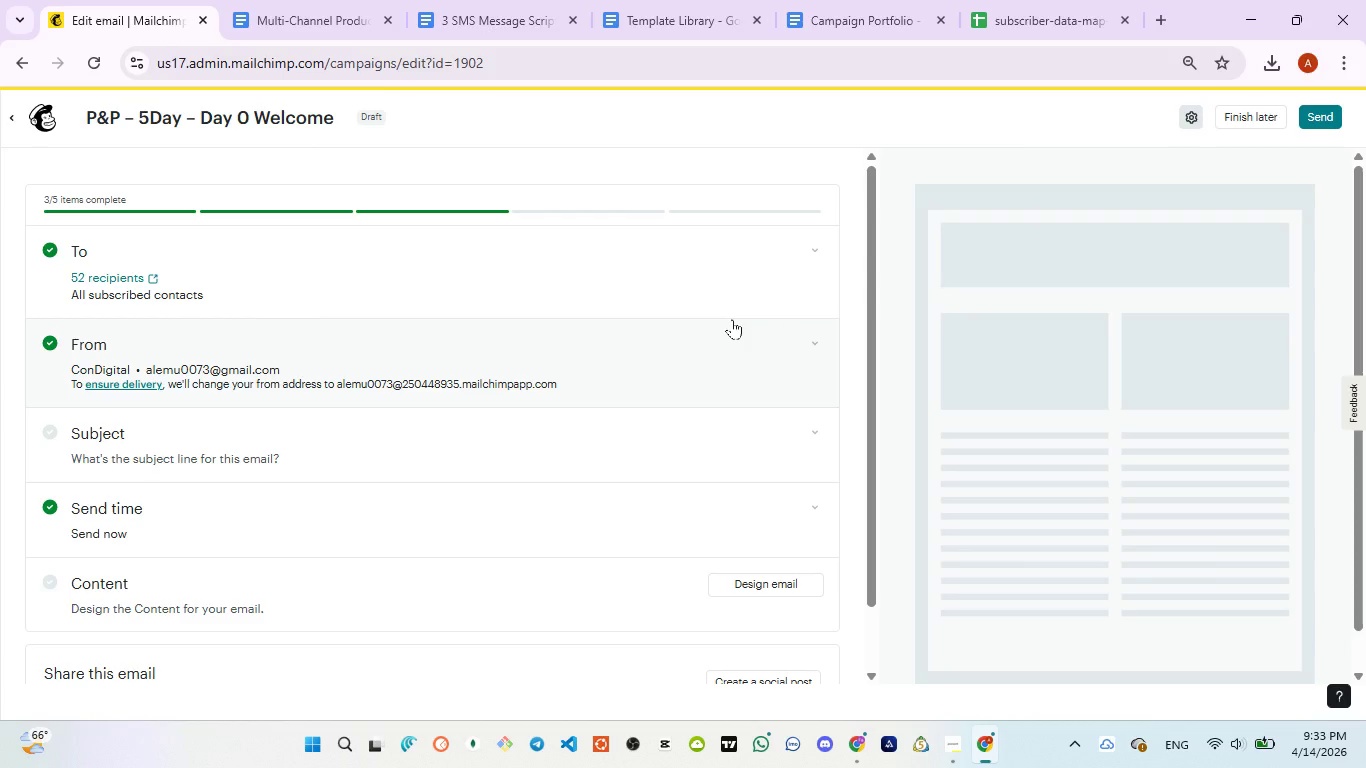 
left_click([369, 281])
 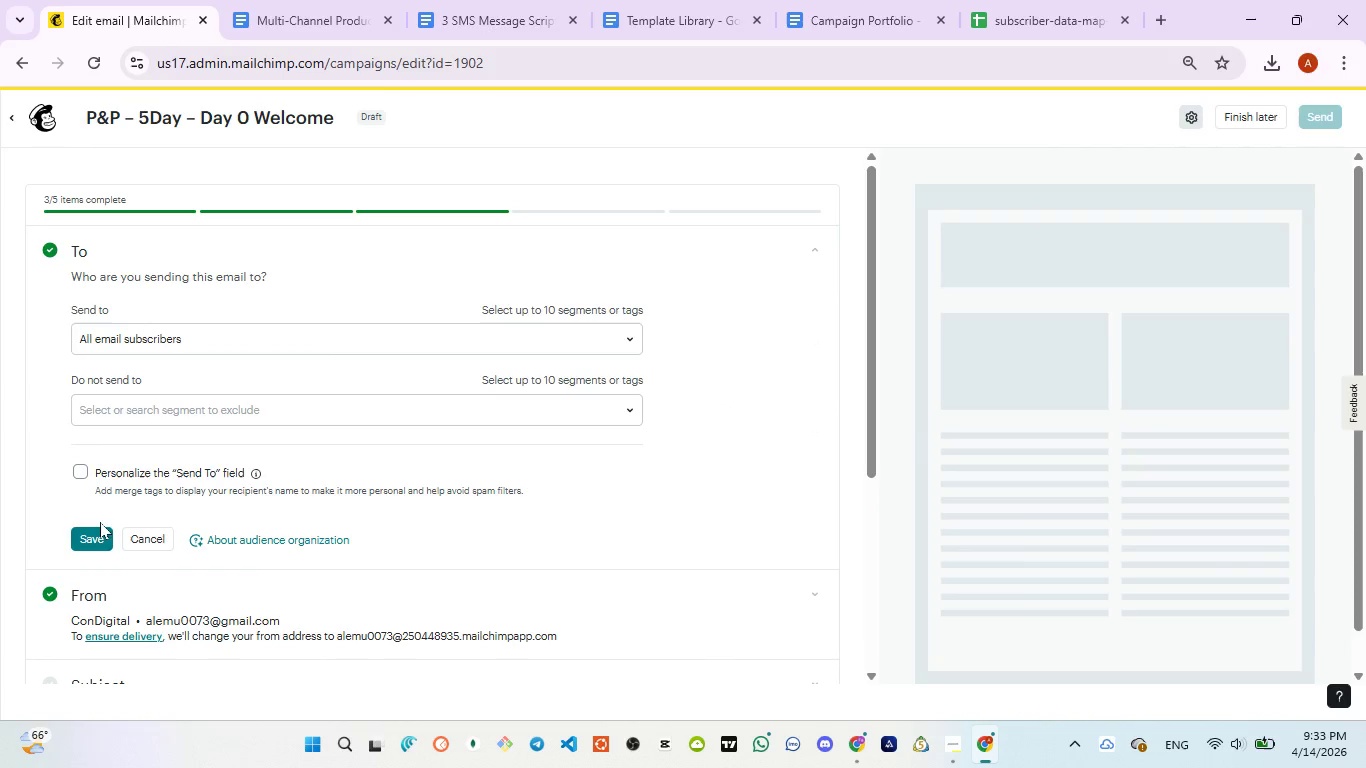 
left_click([146, 335])
 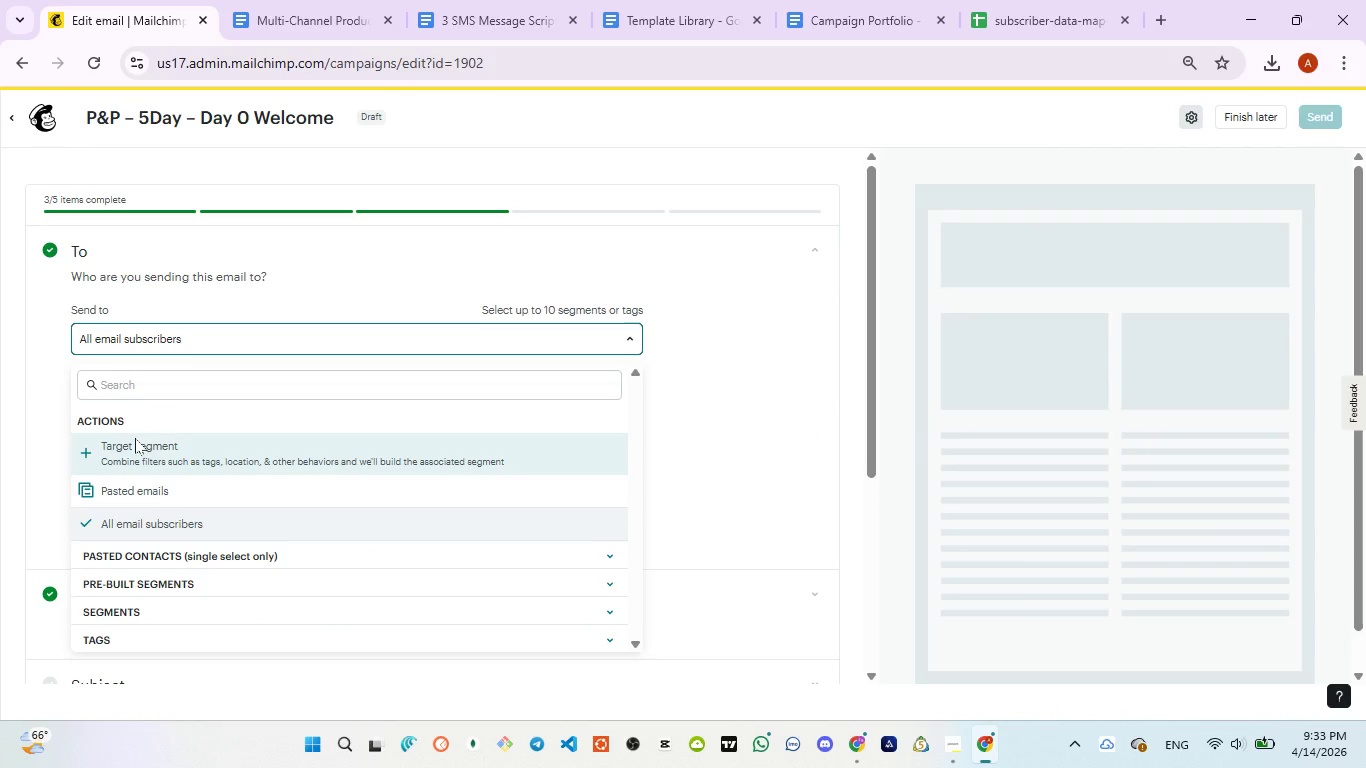 
left_click([135, 438])
 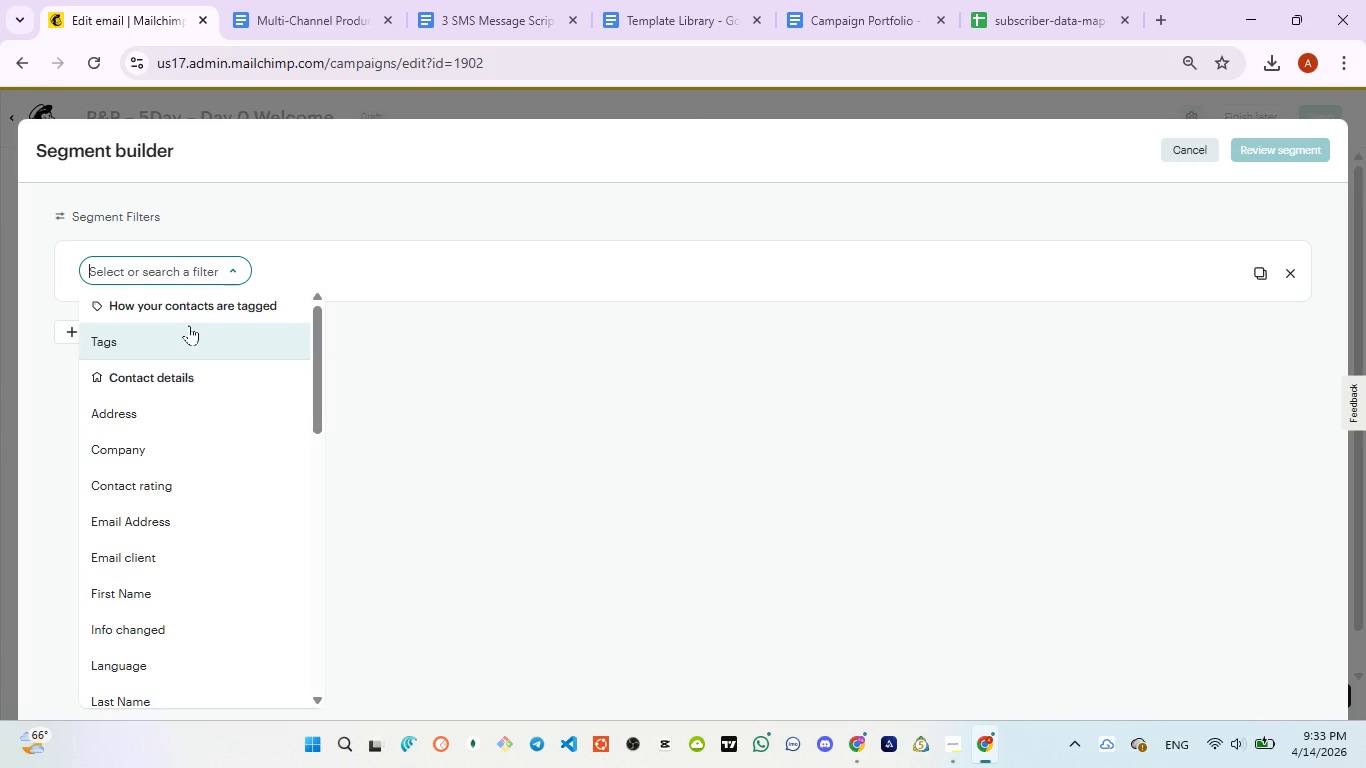 
left_click([189, 325])
 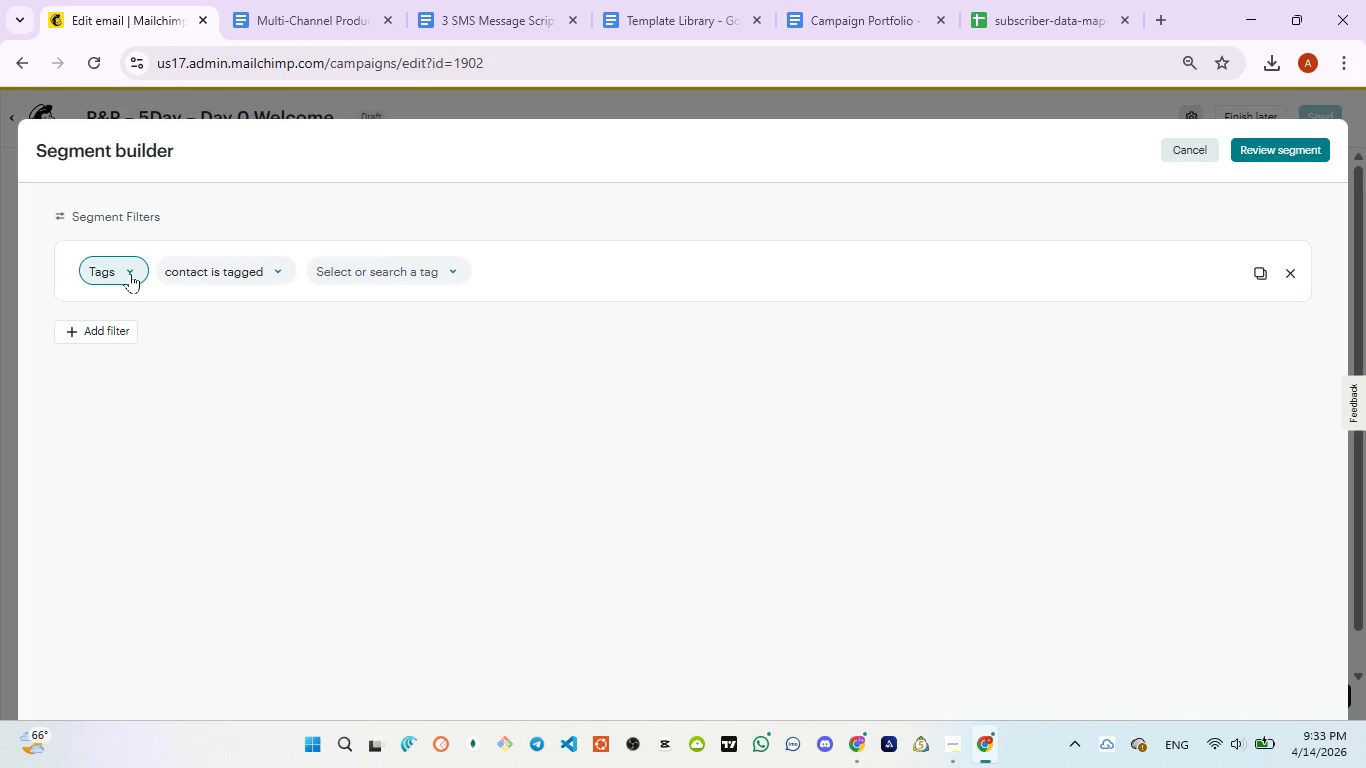 
double_click([130, 273])
 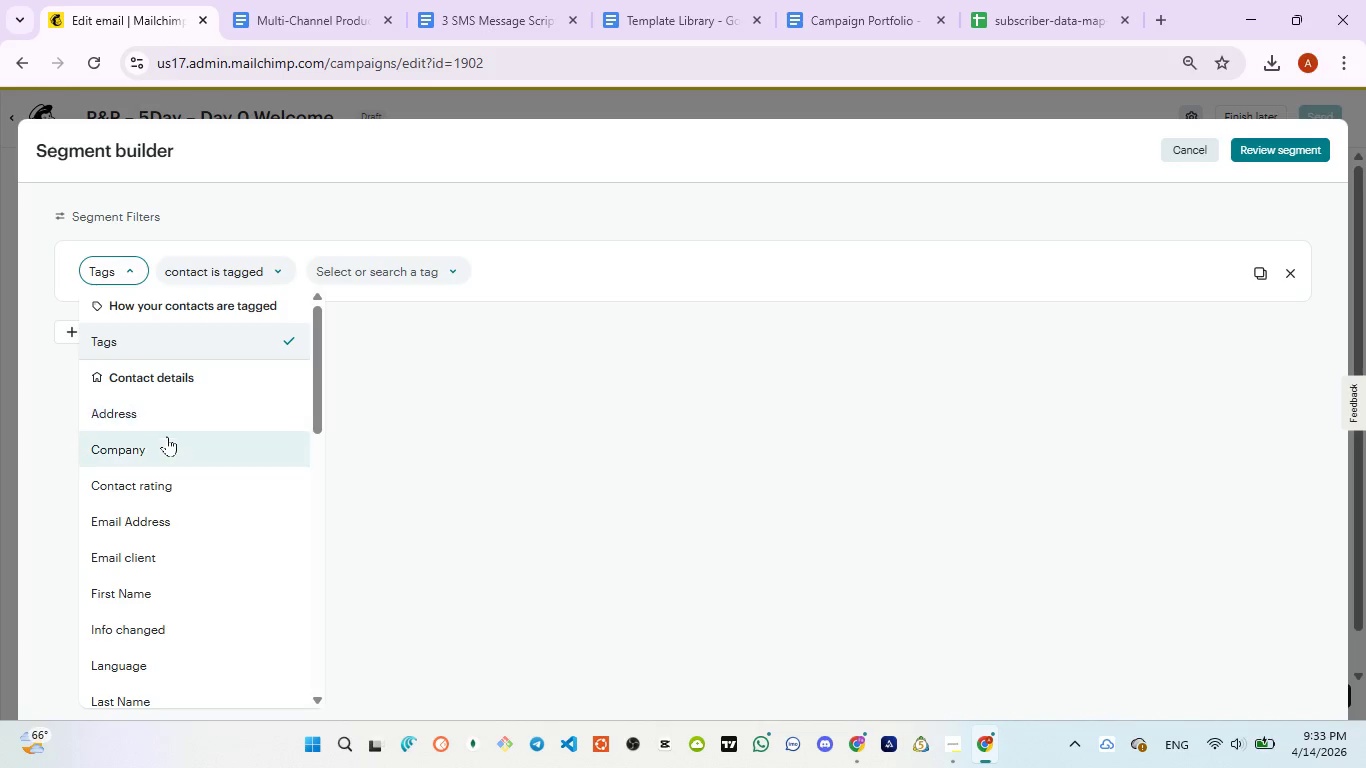 
scroll: coordinate [167, 489], scroll_direction: down, amount: 3.0
 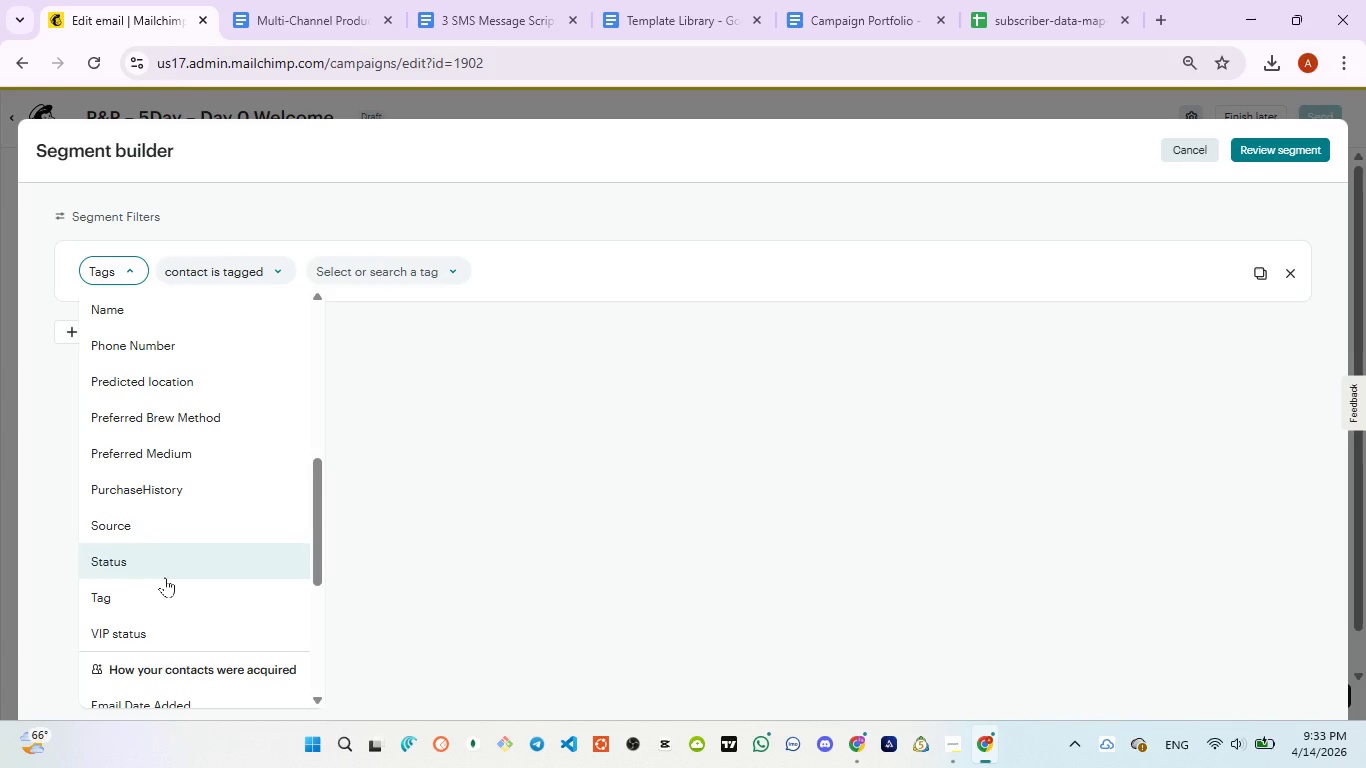 
left_click([165, 586])
 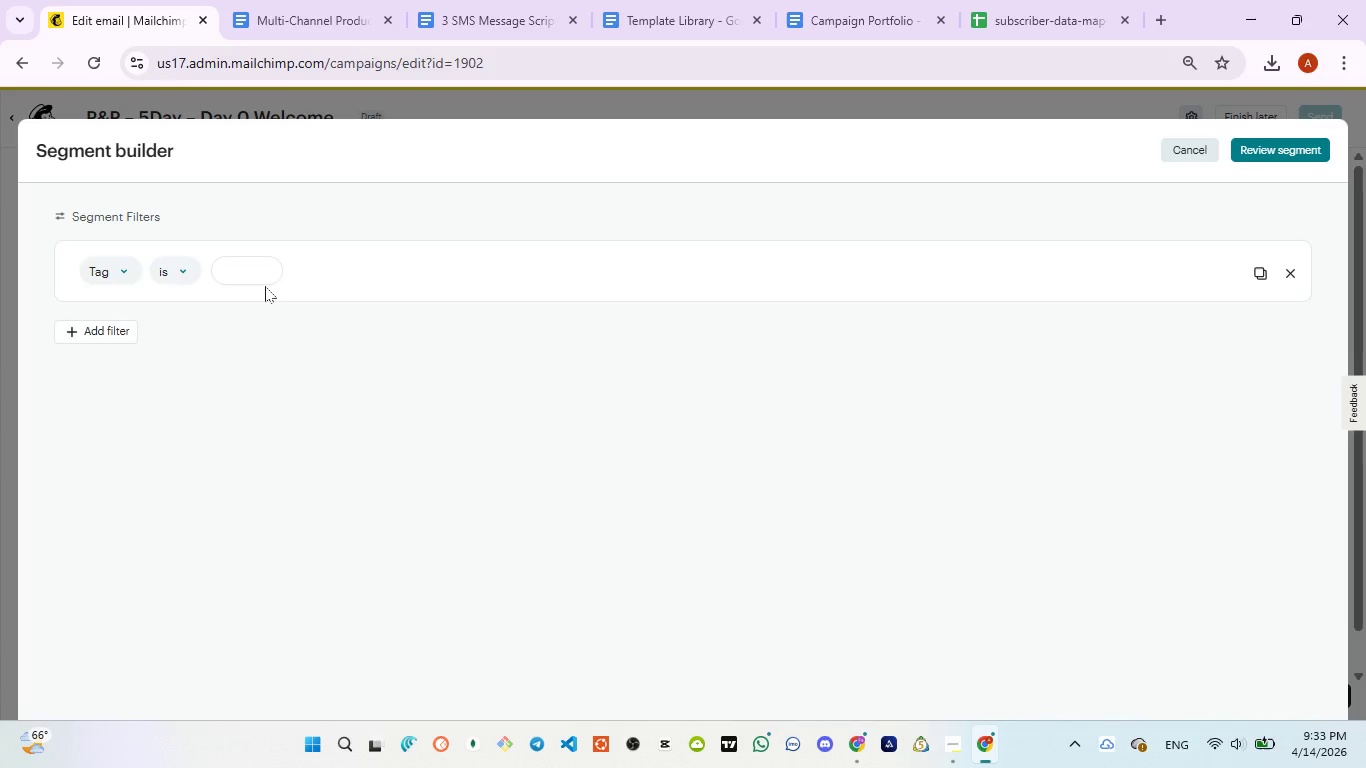 
left_click([267, 278])
 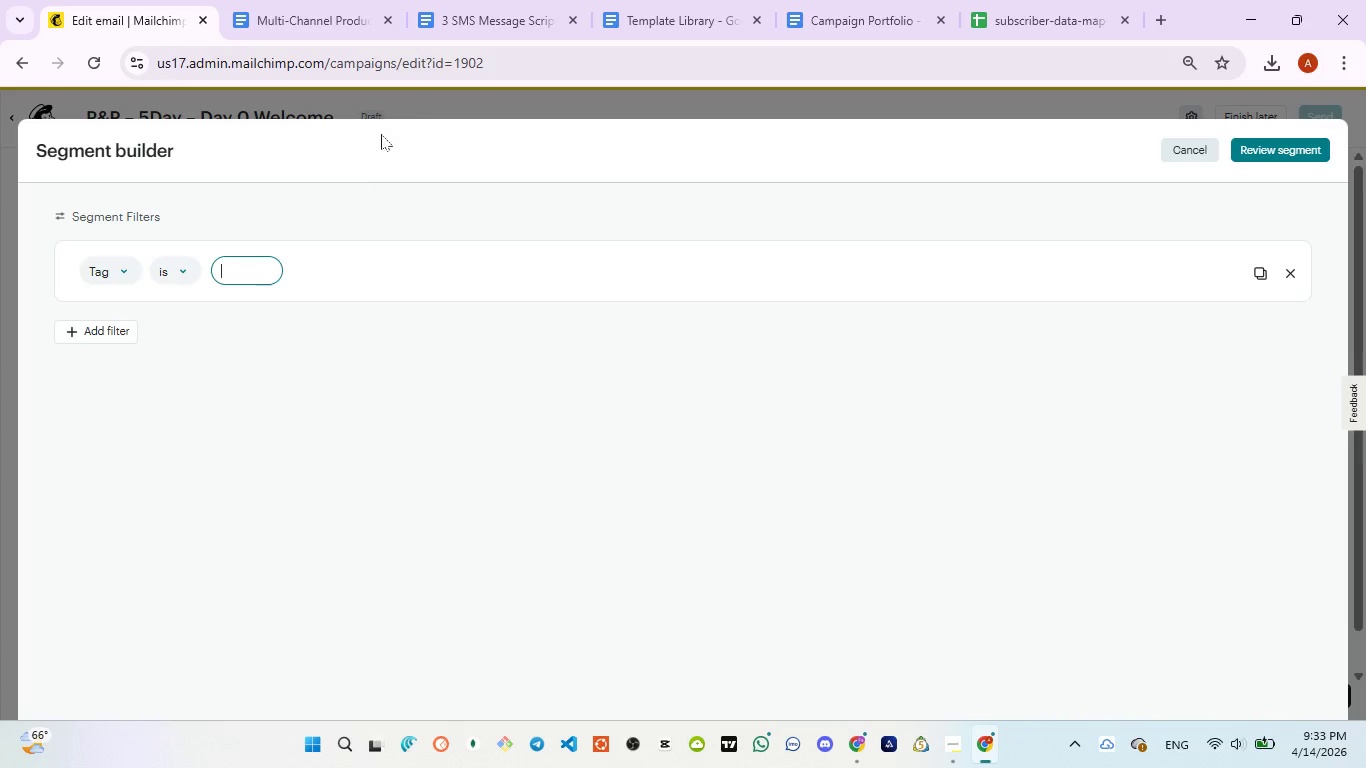 
left_click([468, 27])
 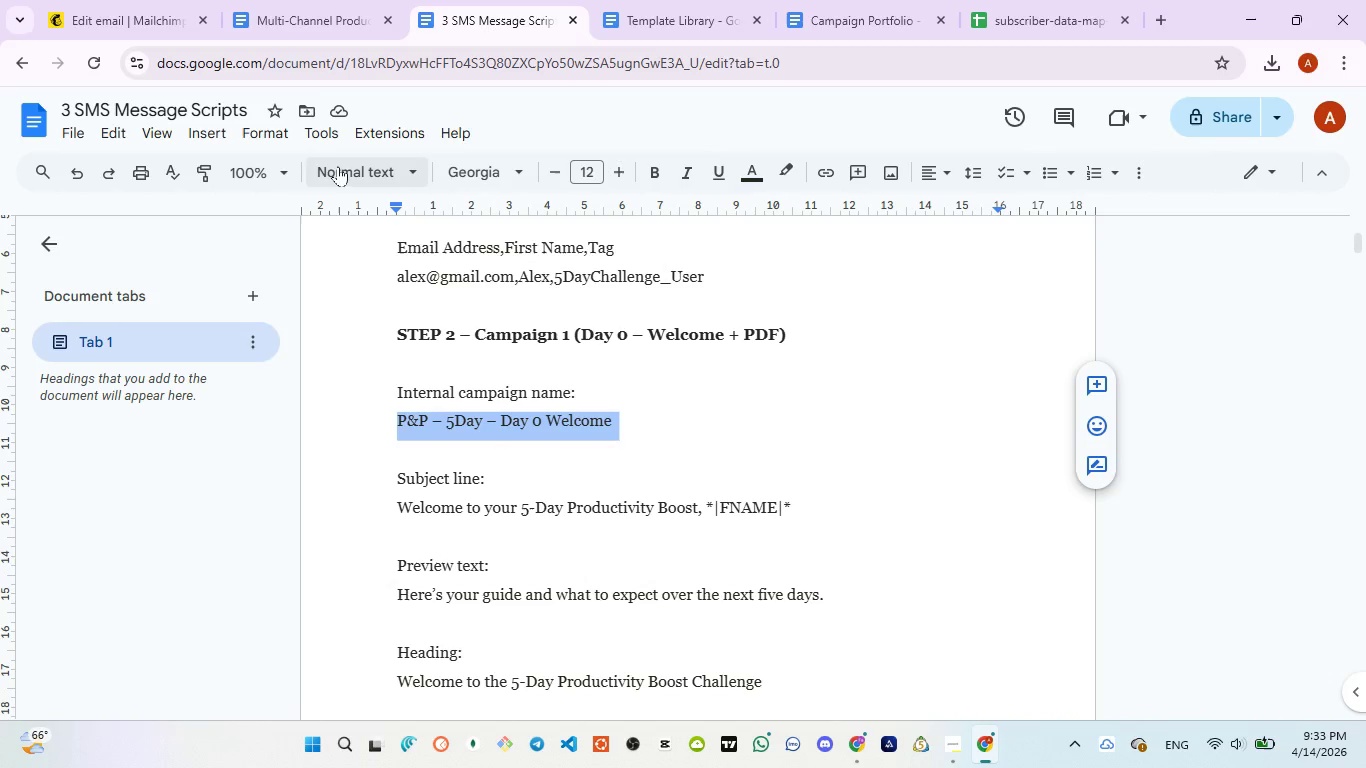 
left_click([302, 32])
 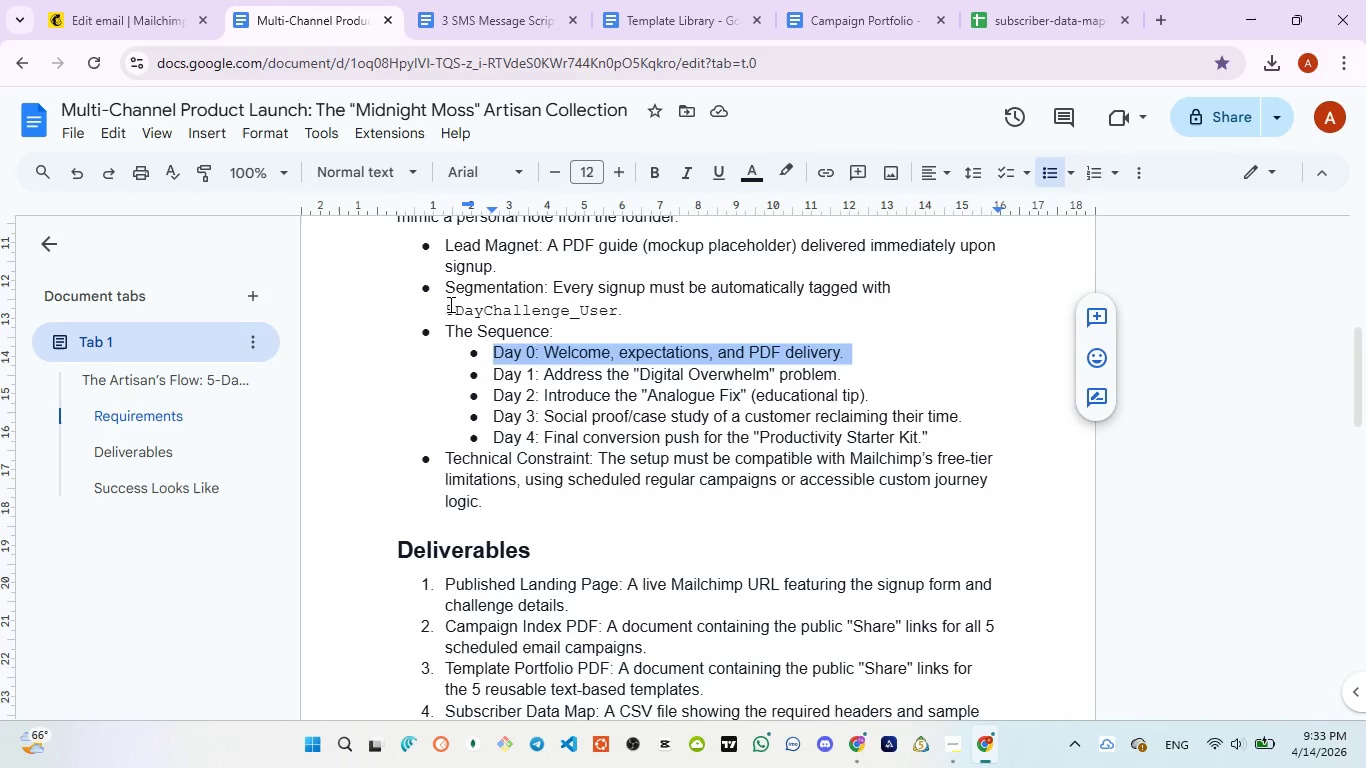 
left_click_drag(start_coordinate=[449, 304], to_coordinate=[615, 310])
 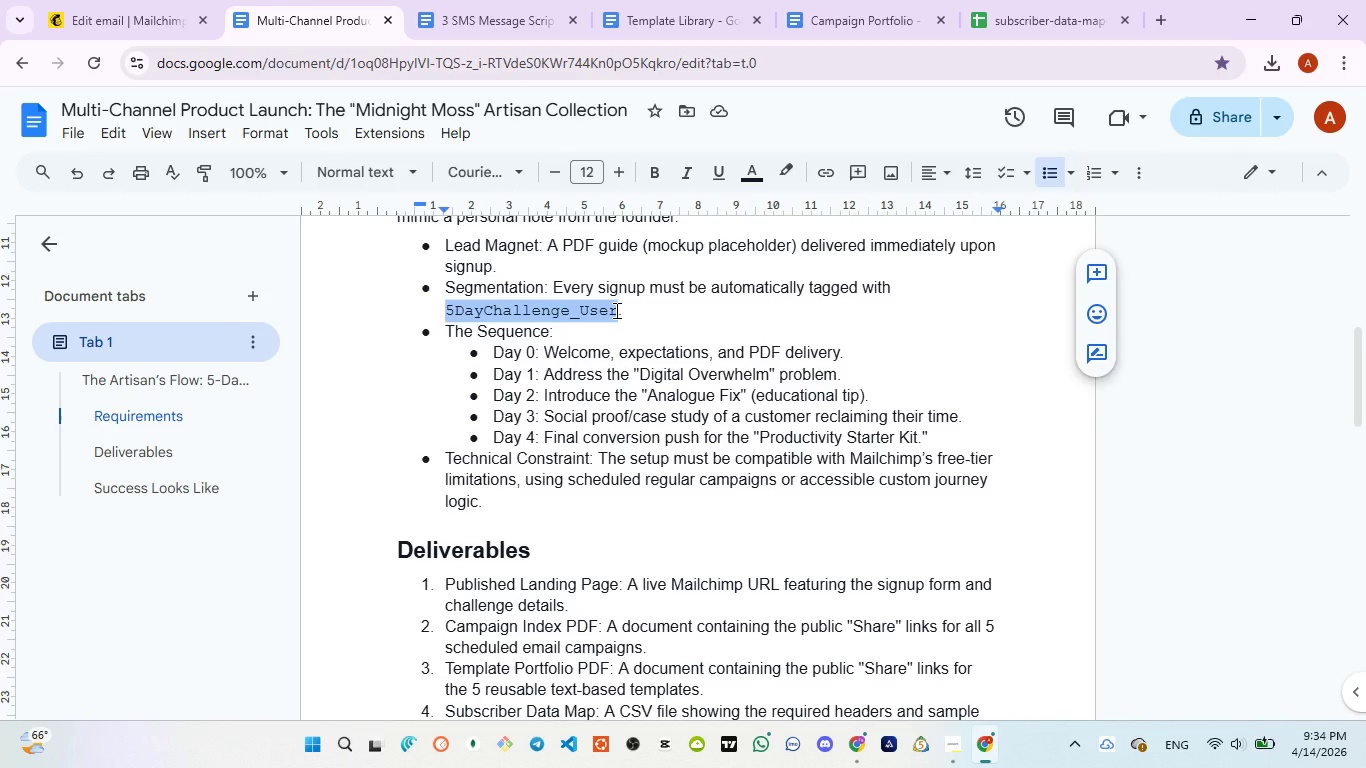 
key(Control+C)
 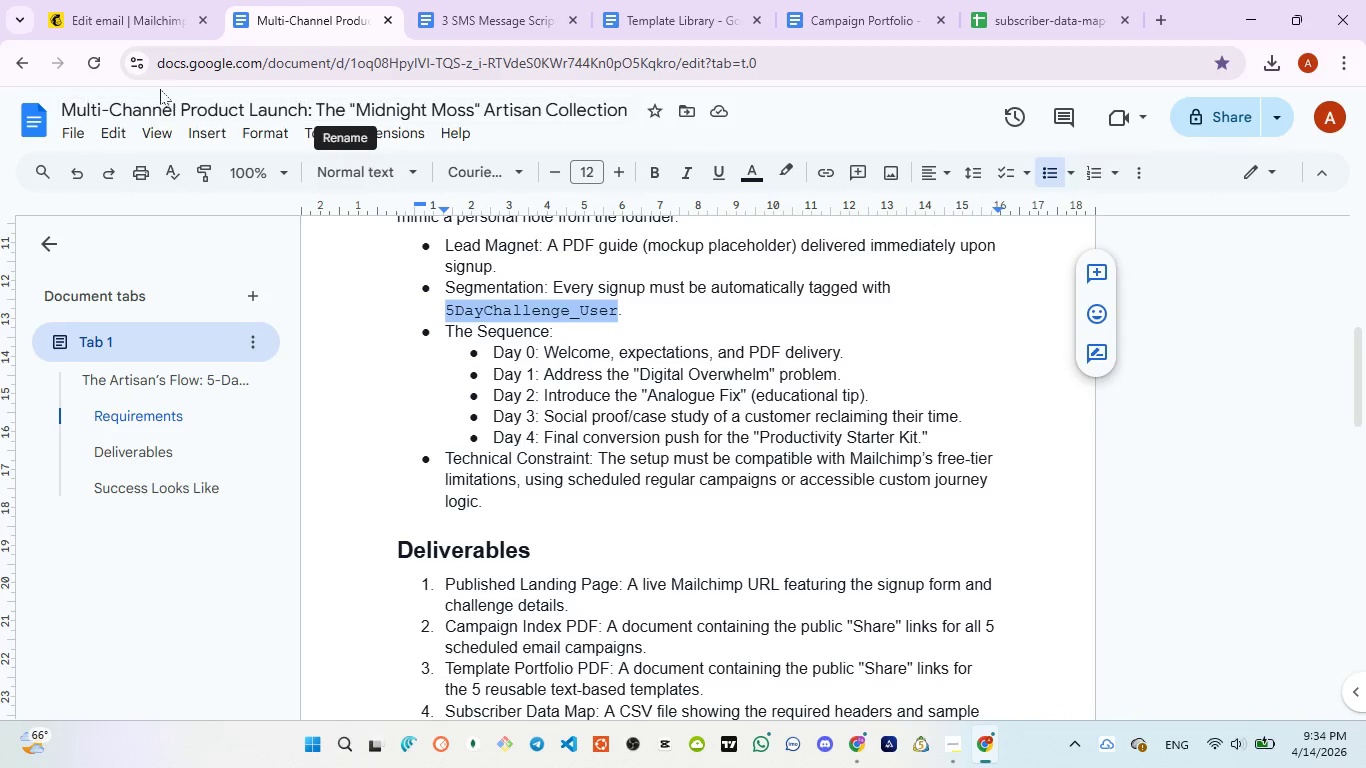 
left_click([137, 35])
 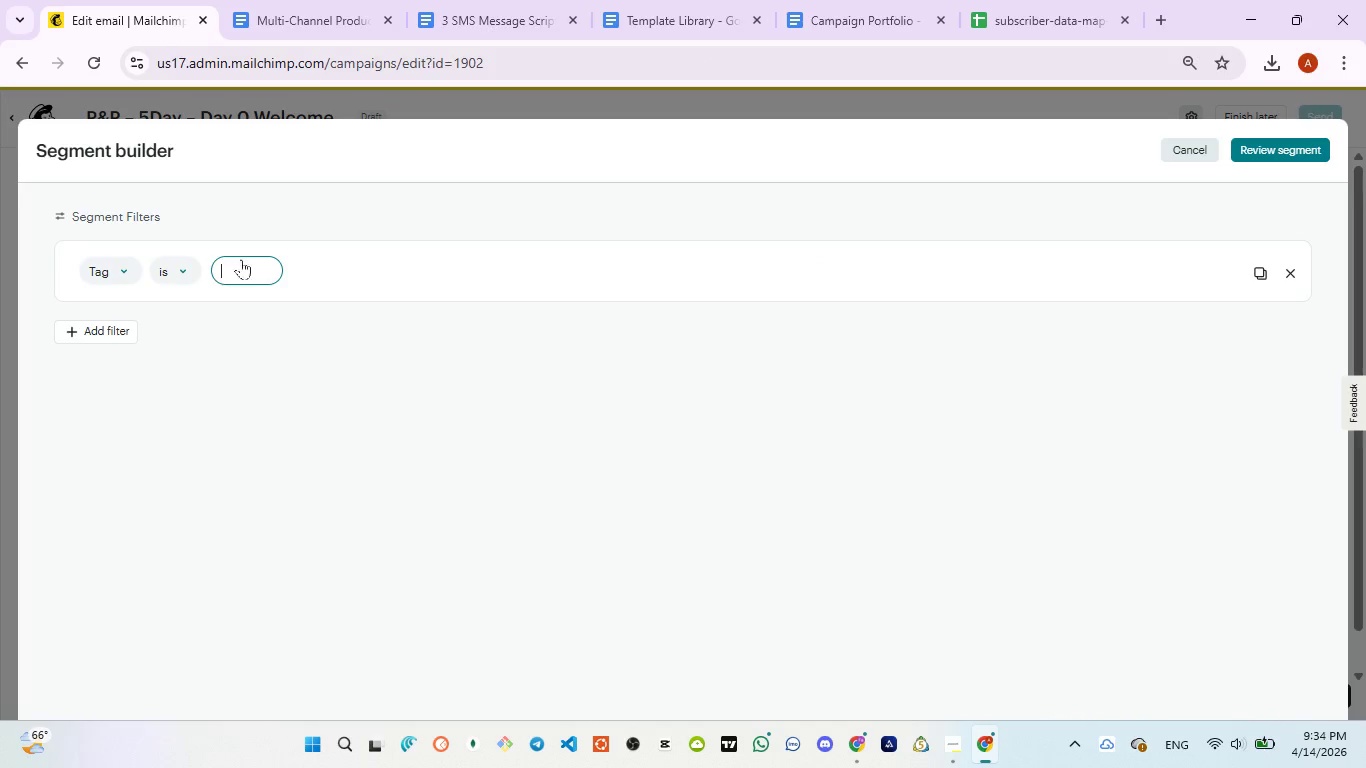 
left_click([241, 266])
 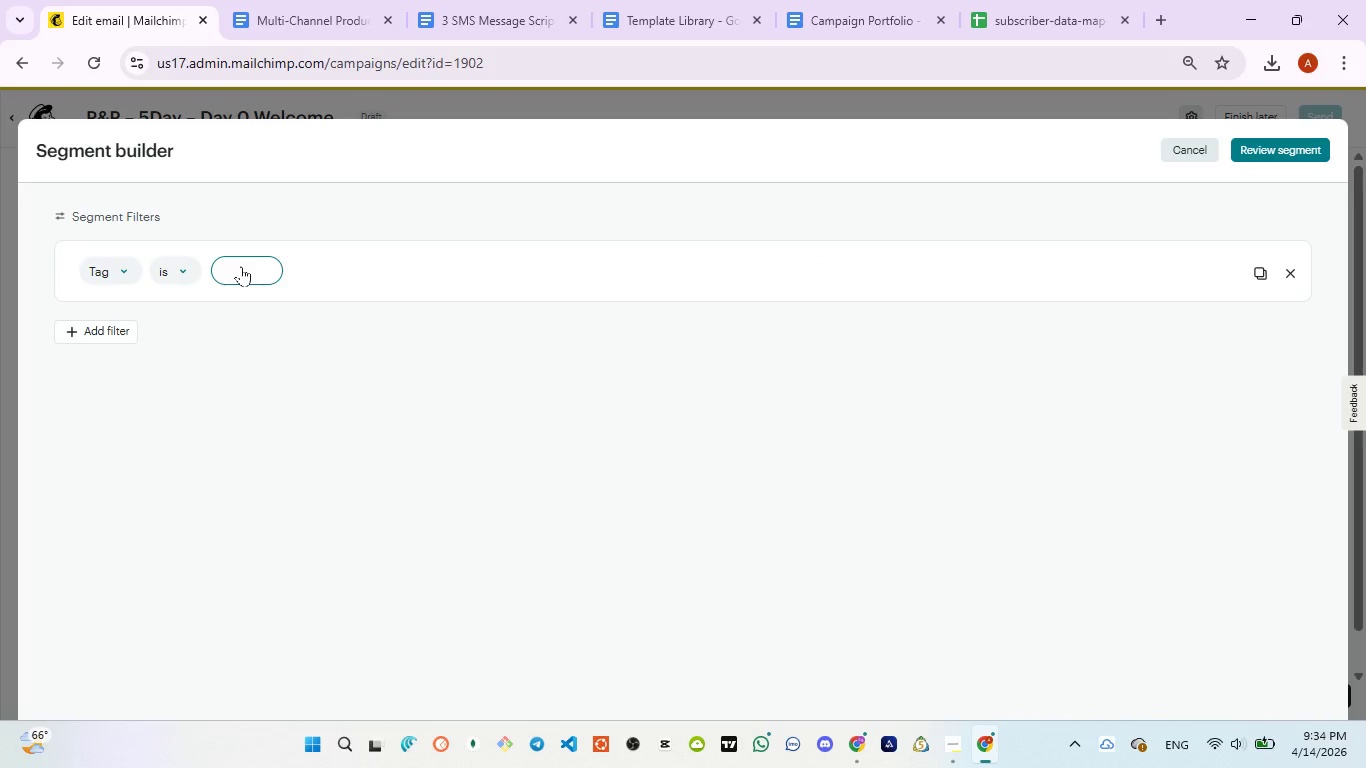 
key(Control+V)
 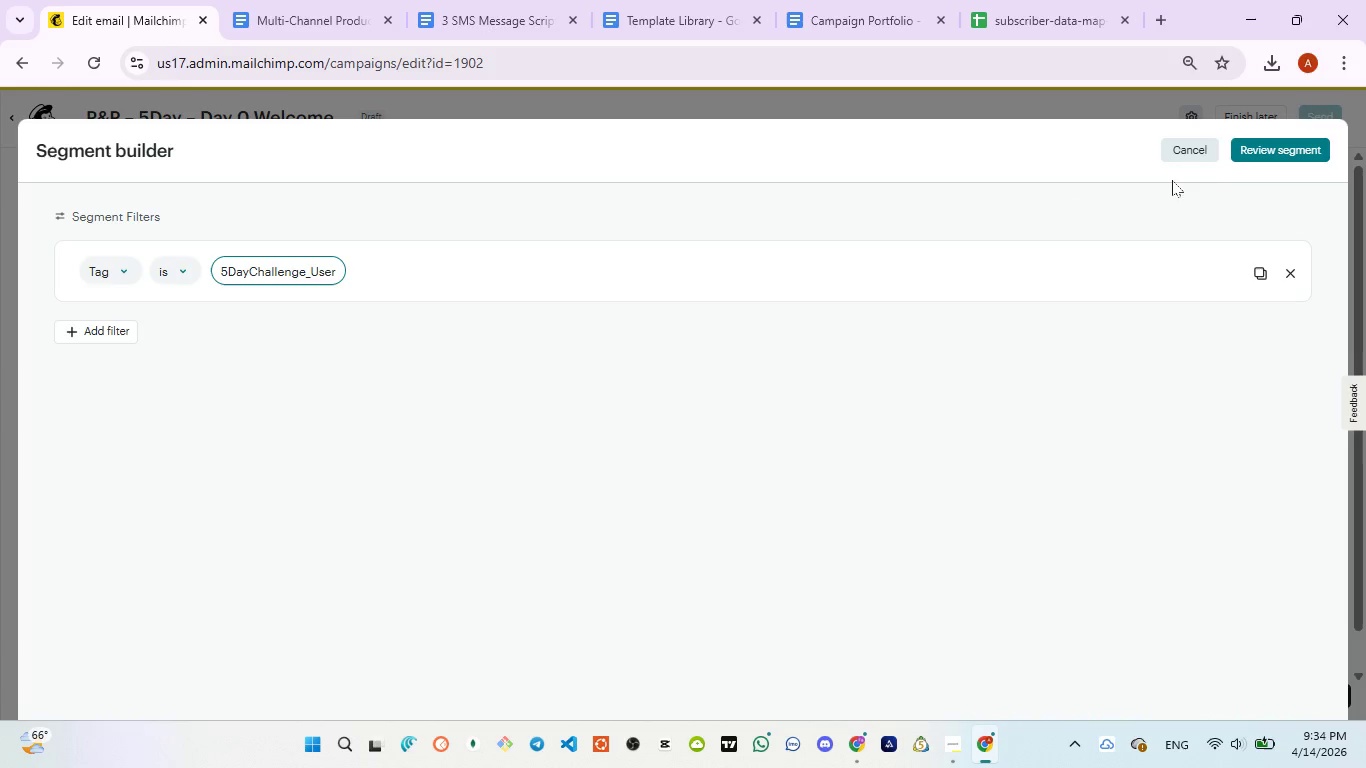 
left_click([1263, 152])
 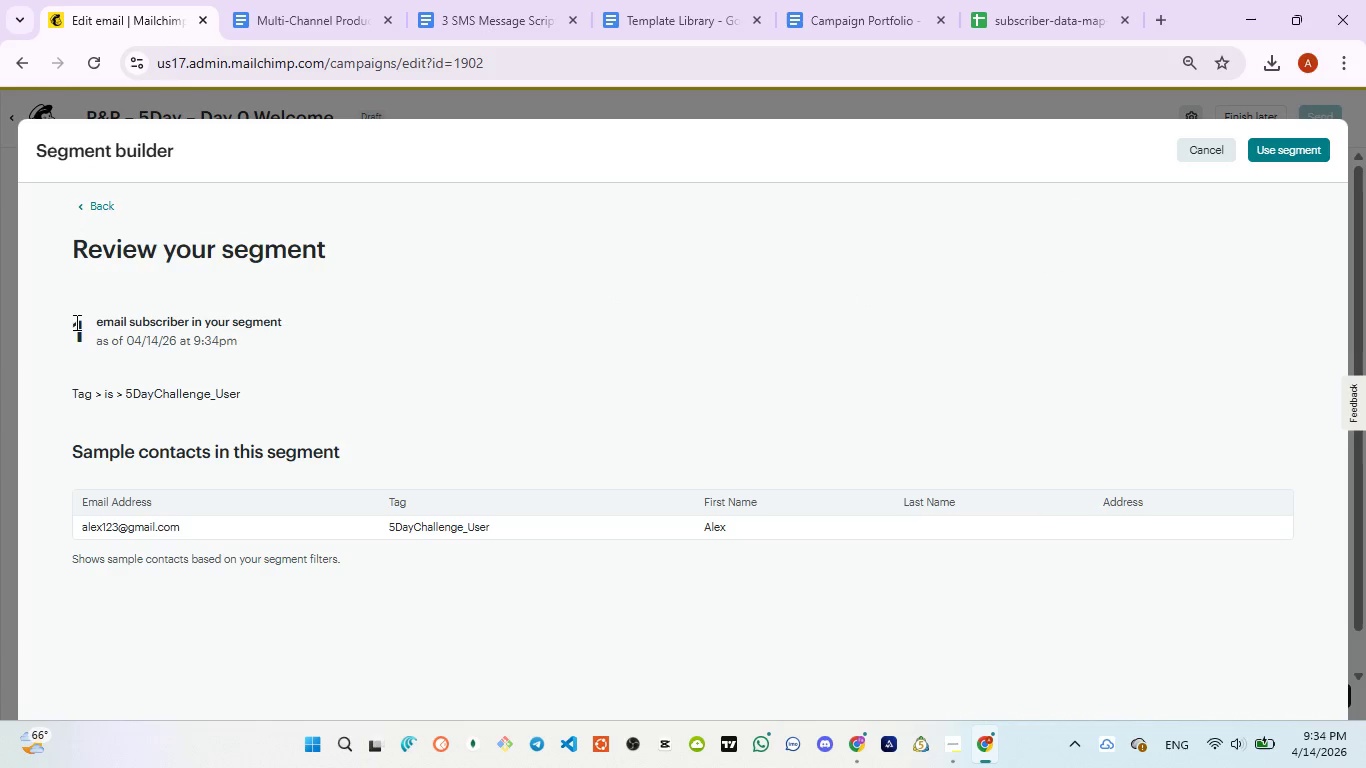 
left_click_drag(start_coordinate=[65, 237], to_coordinate=[543, 516])
 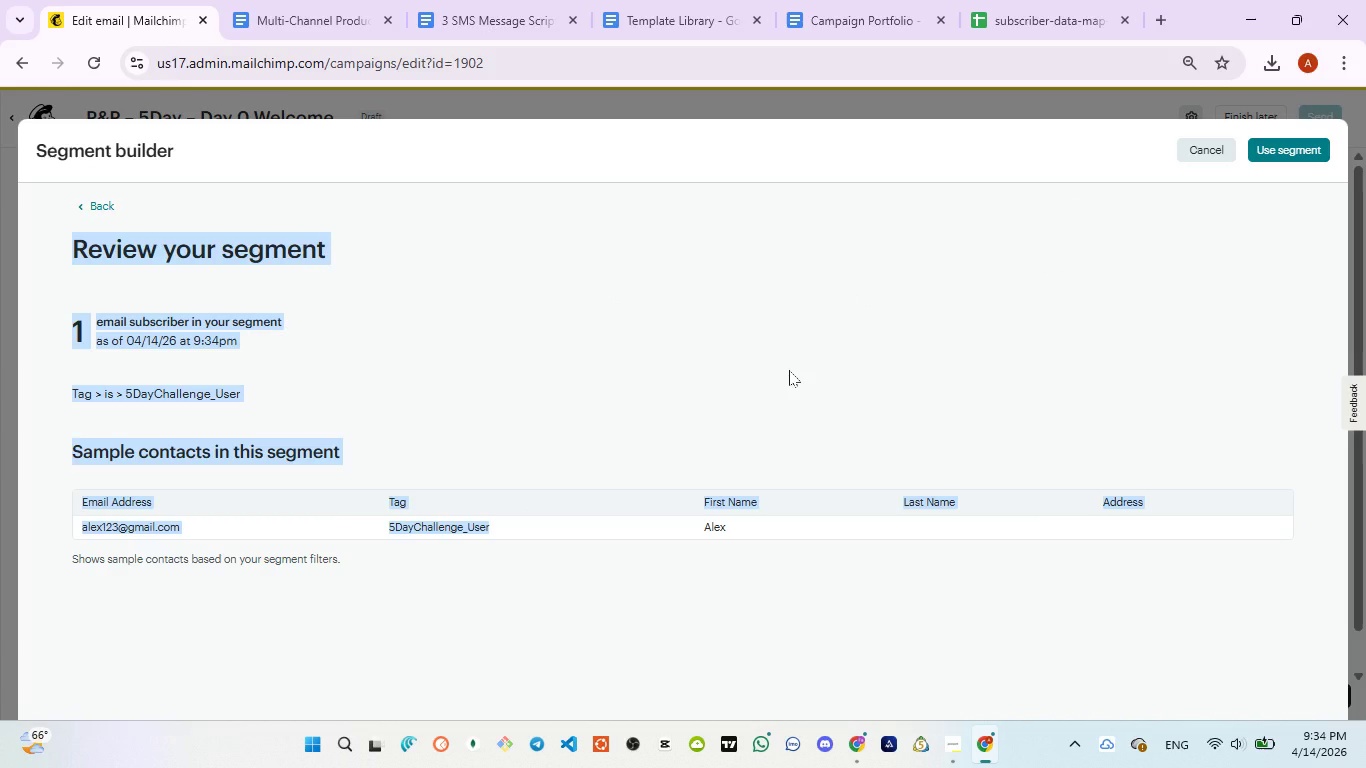 
left_click([789, 370])
 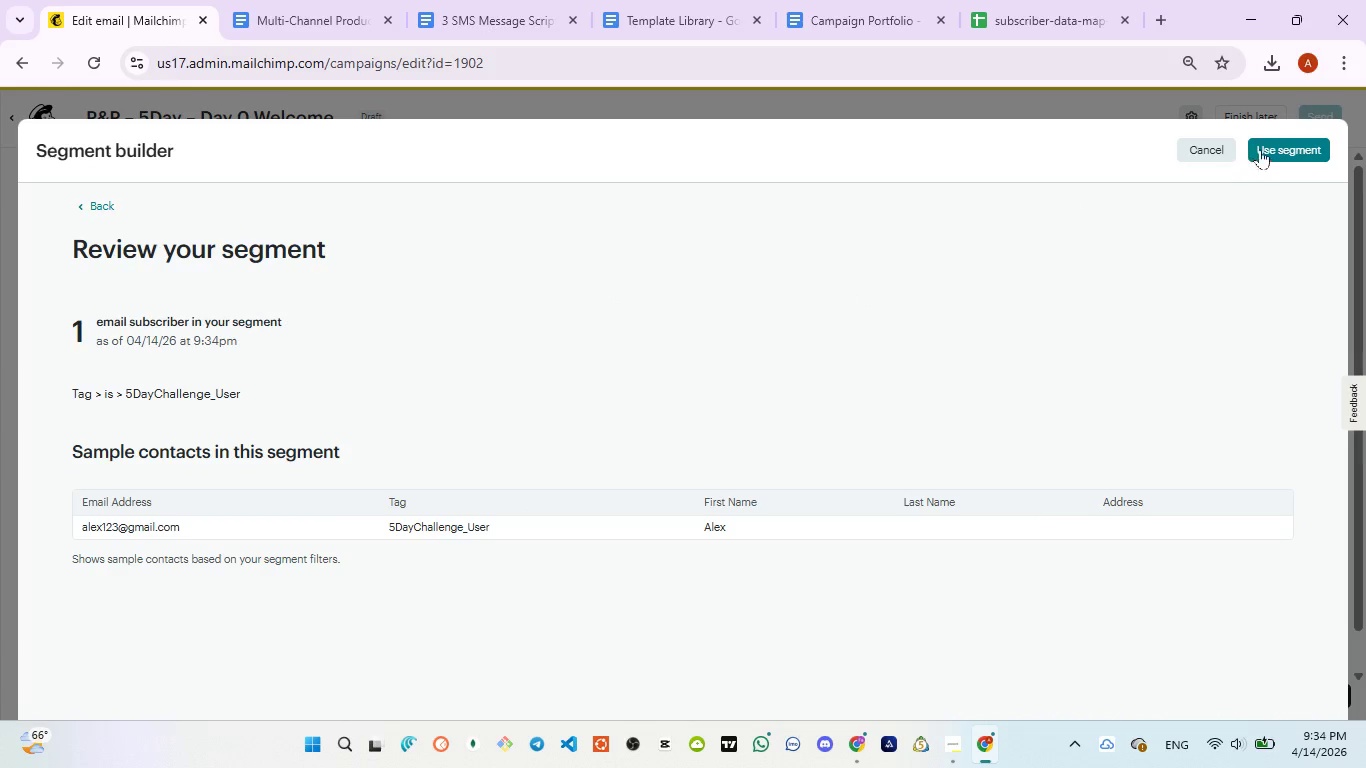 
left_click([1270, 144])
 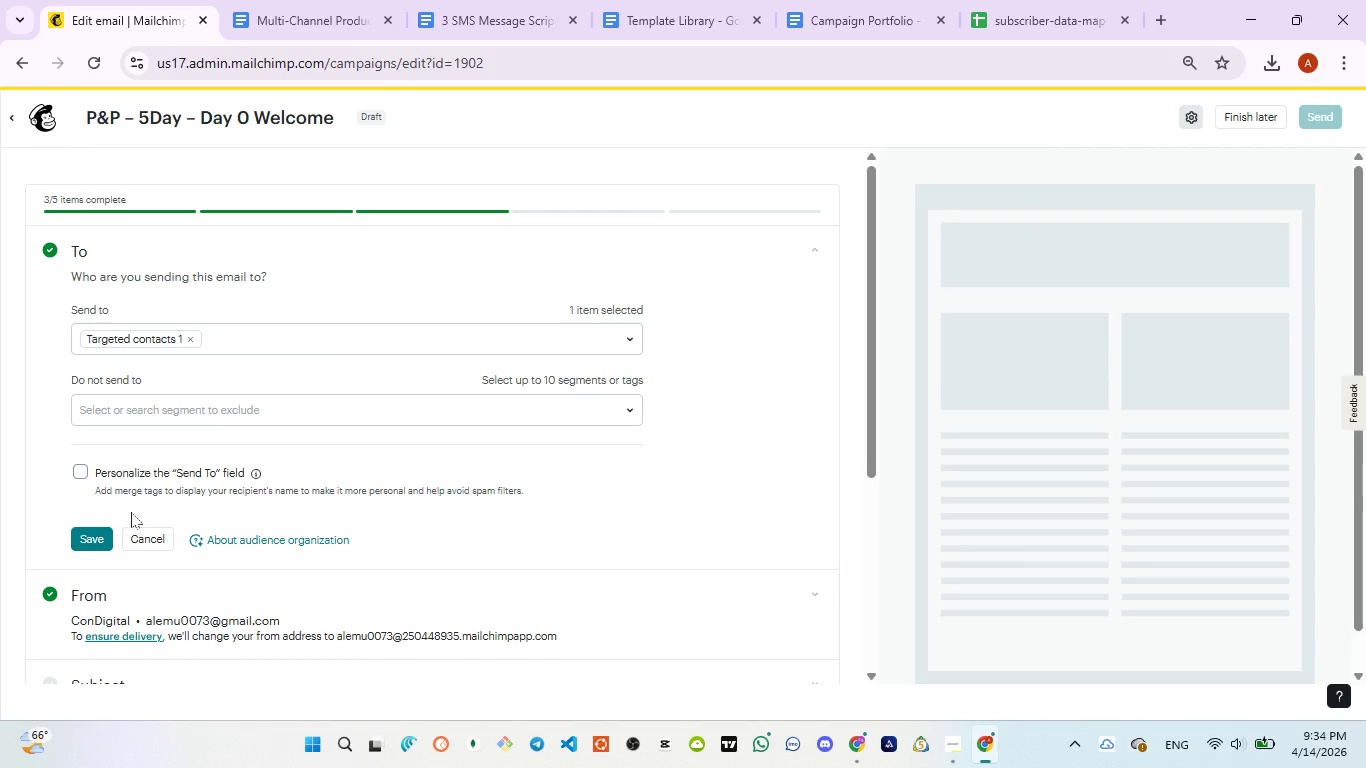 
left_click([100, 543])
 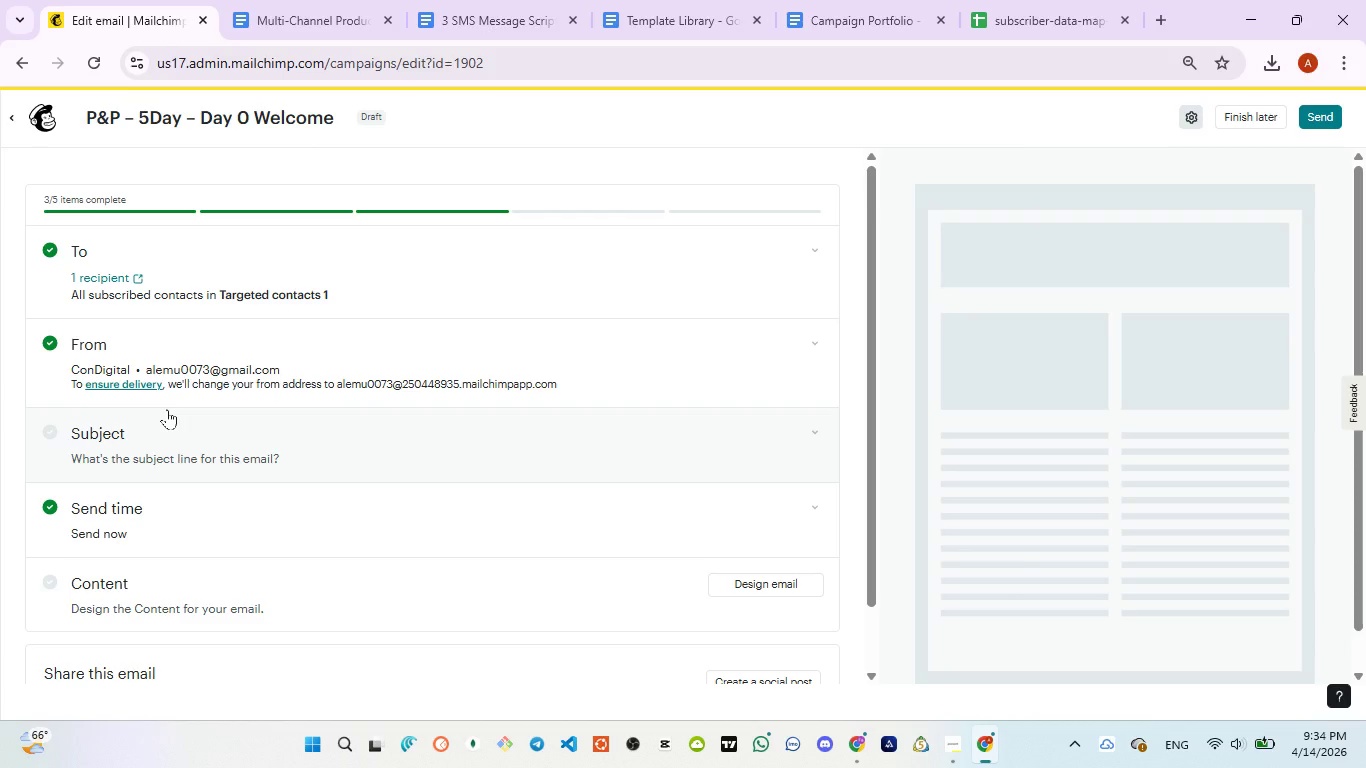 
wait(40.5)
 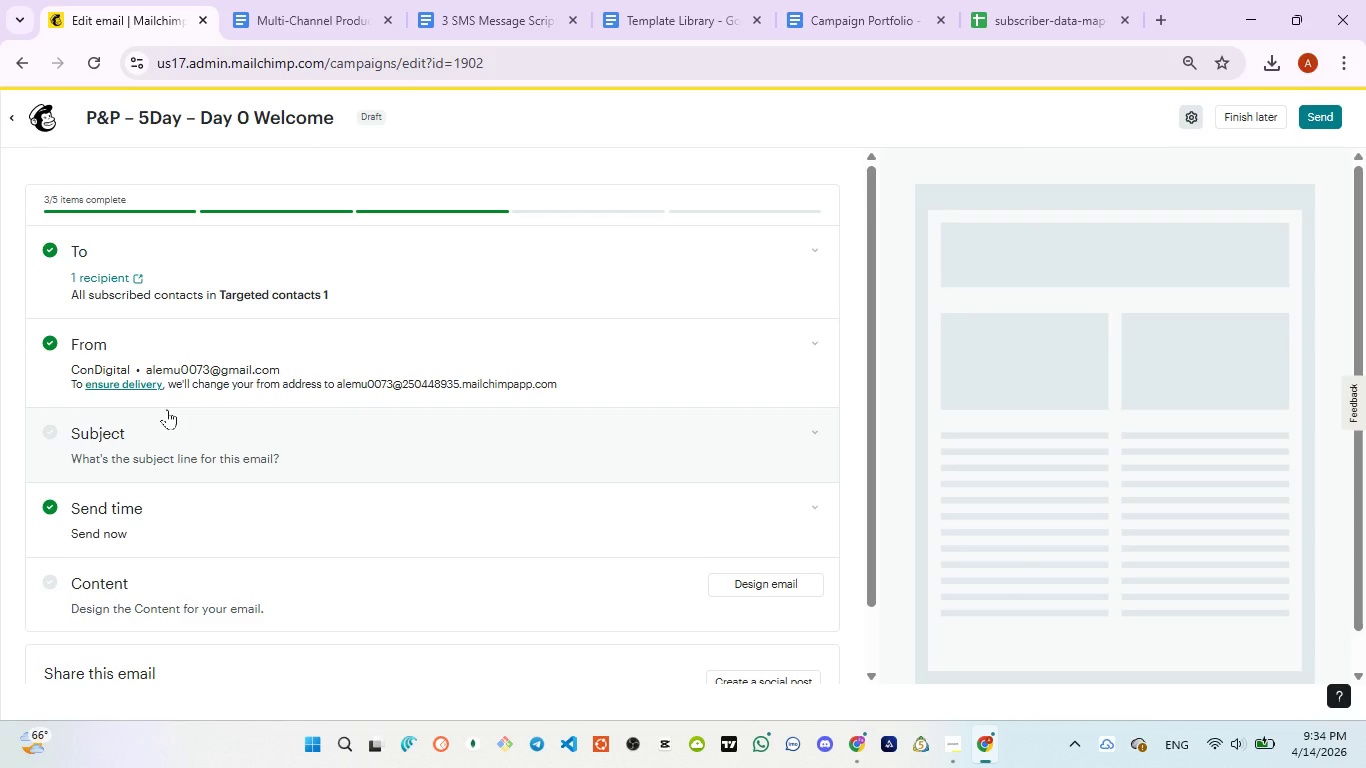 
left_click([390, 449])
 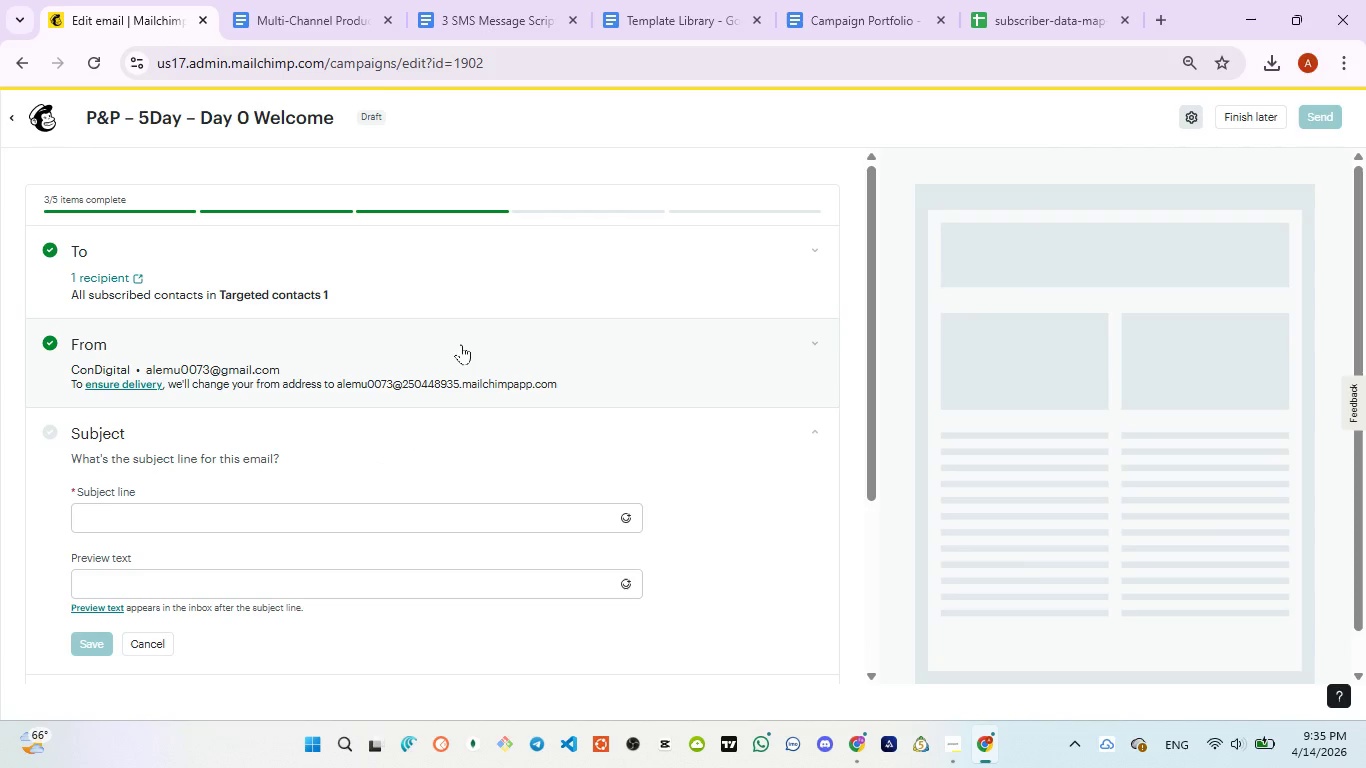 
scroll: coordinate [464, 337], scroll_direction: down, amount: 2.0
 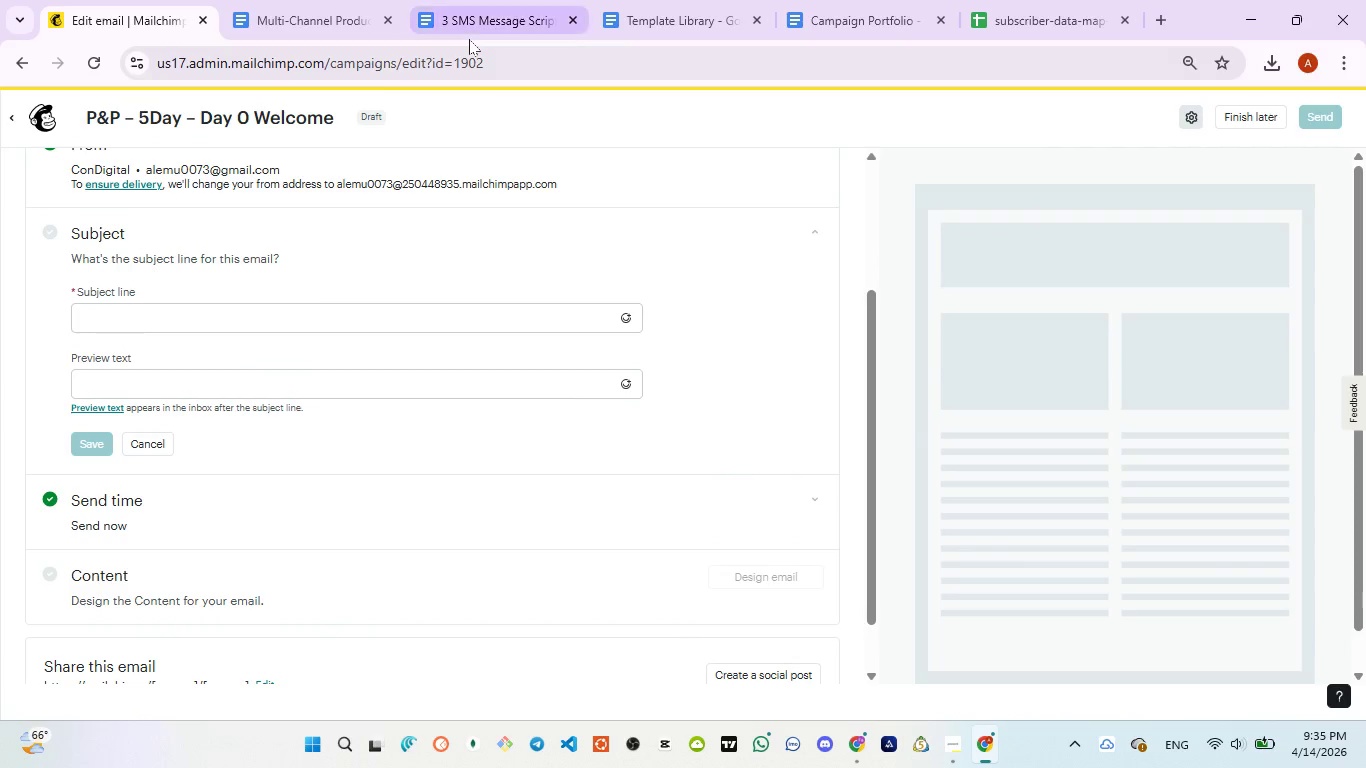 
left_click([469, 32])
 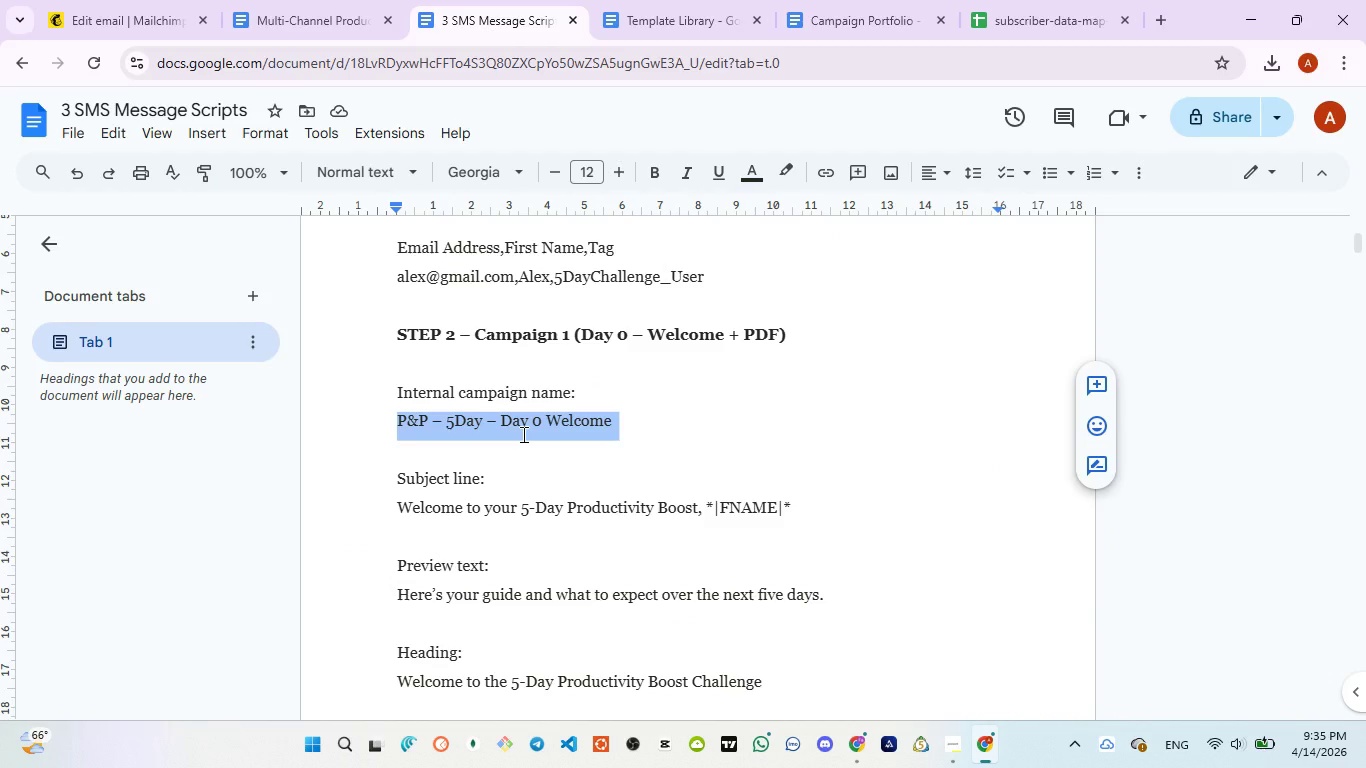 
scroll: coordinate [522, 434], scroll_direction: down, amount: 1.0
 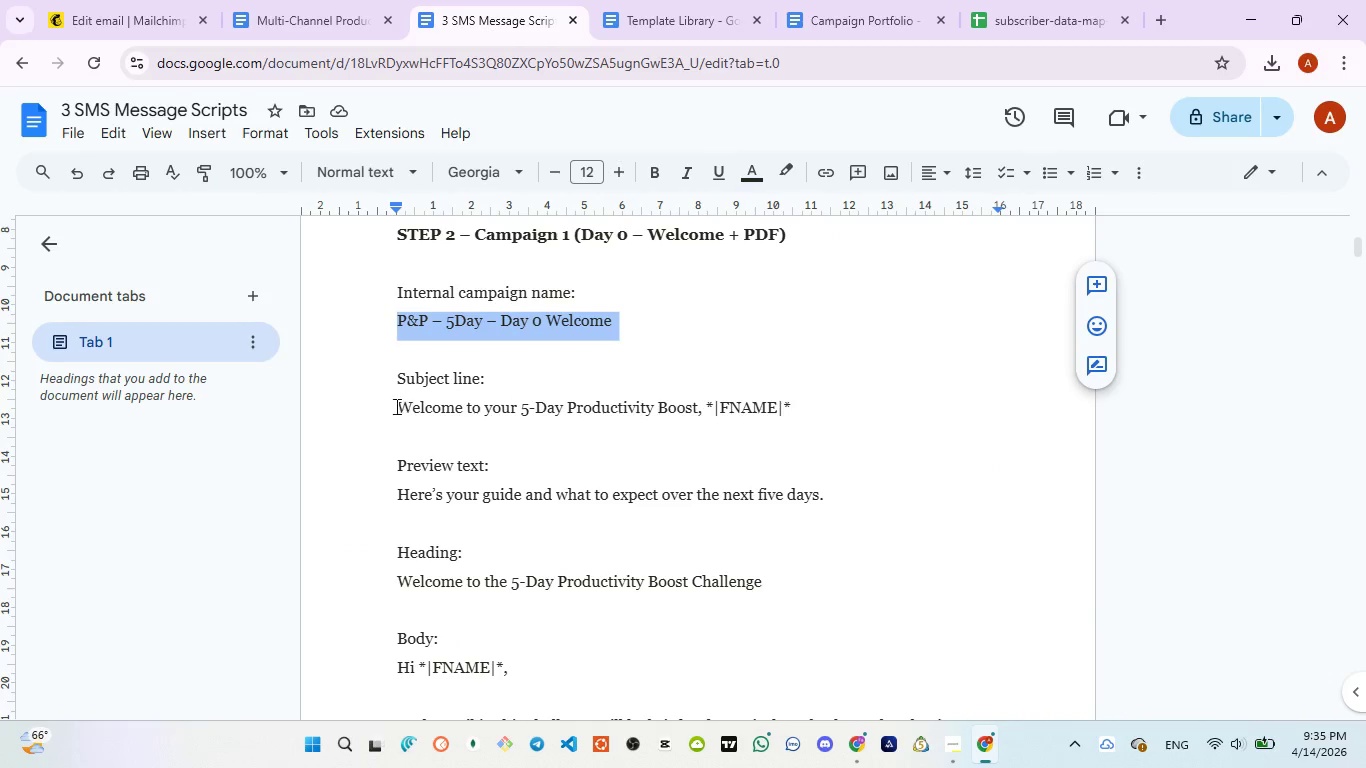 
left_click_drag(start_coordinate=[395, 408], to_coordinate=[490, 393])
 